 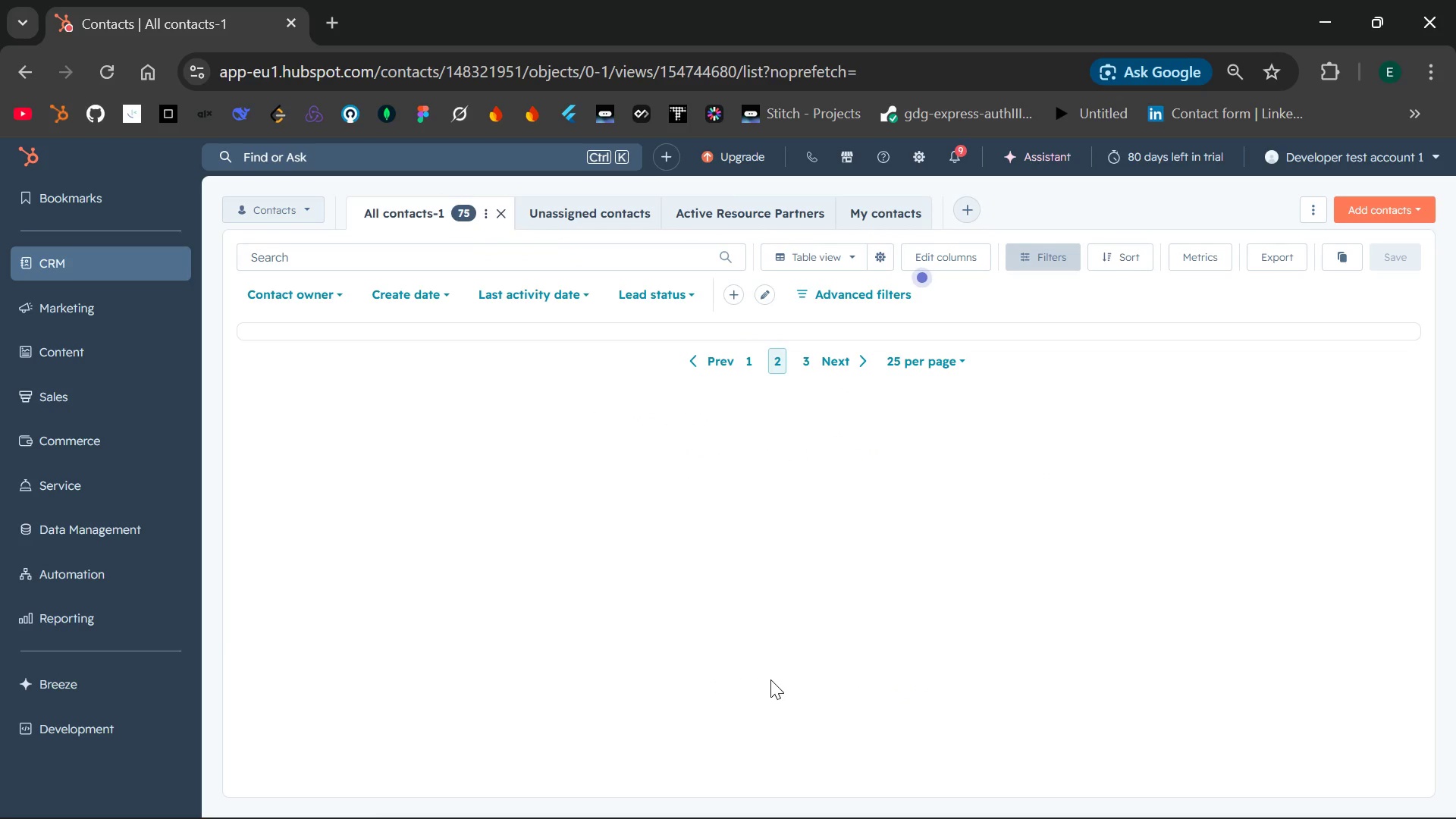 
left_click([261, 337])
 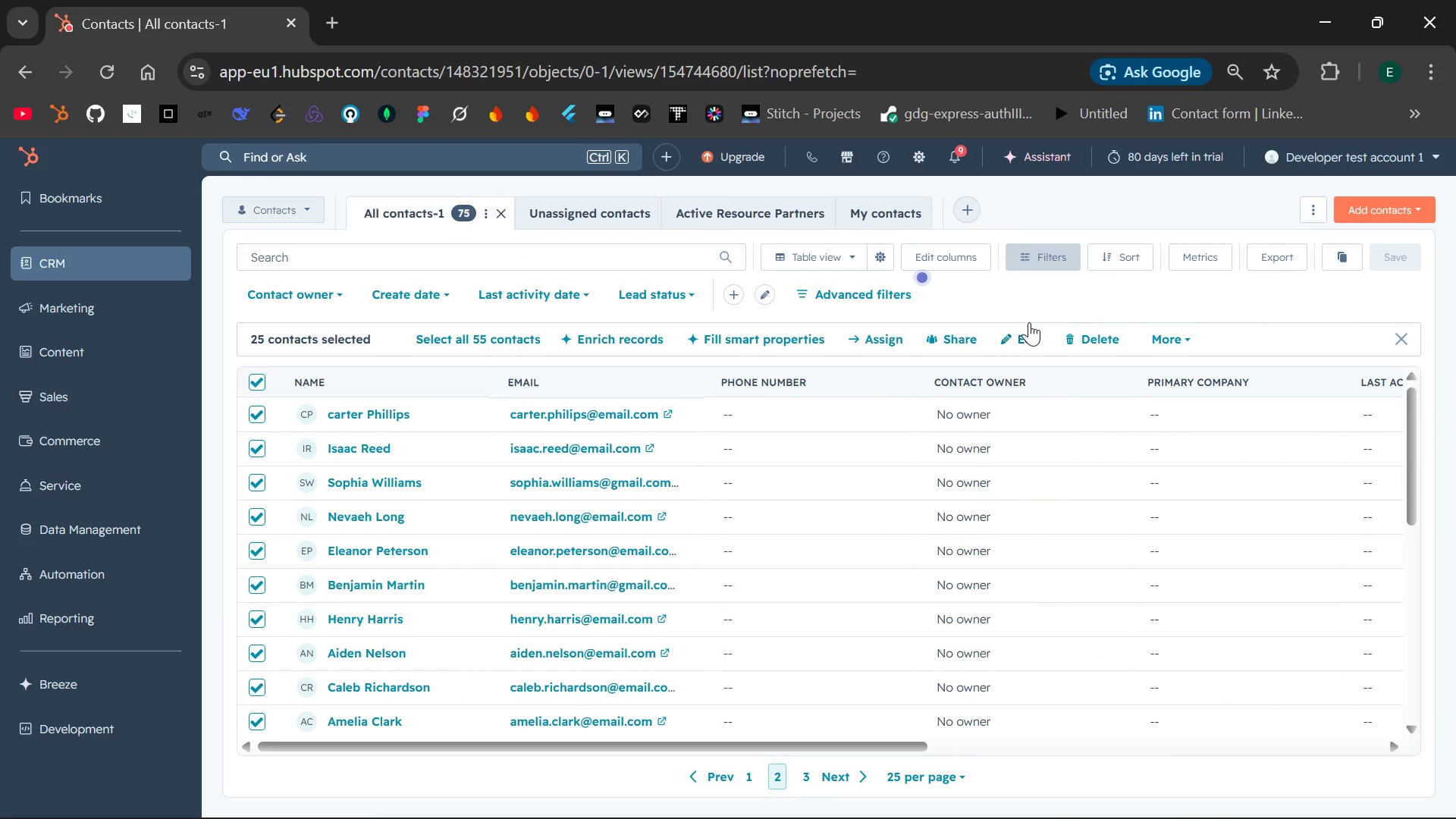 
left_click([1084, 342])
 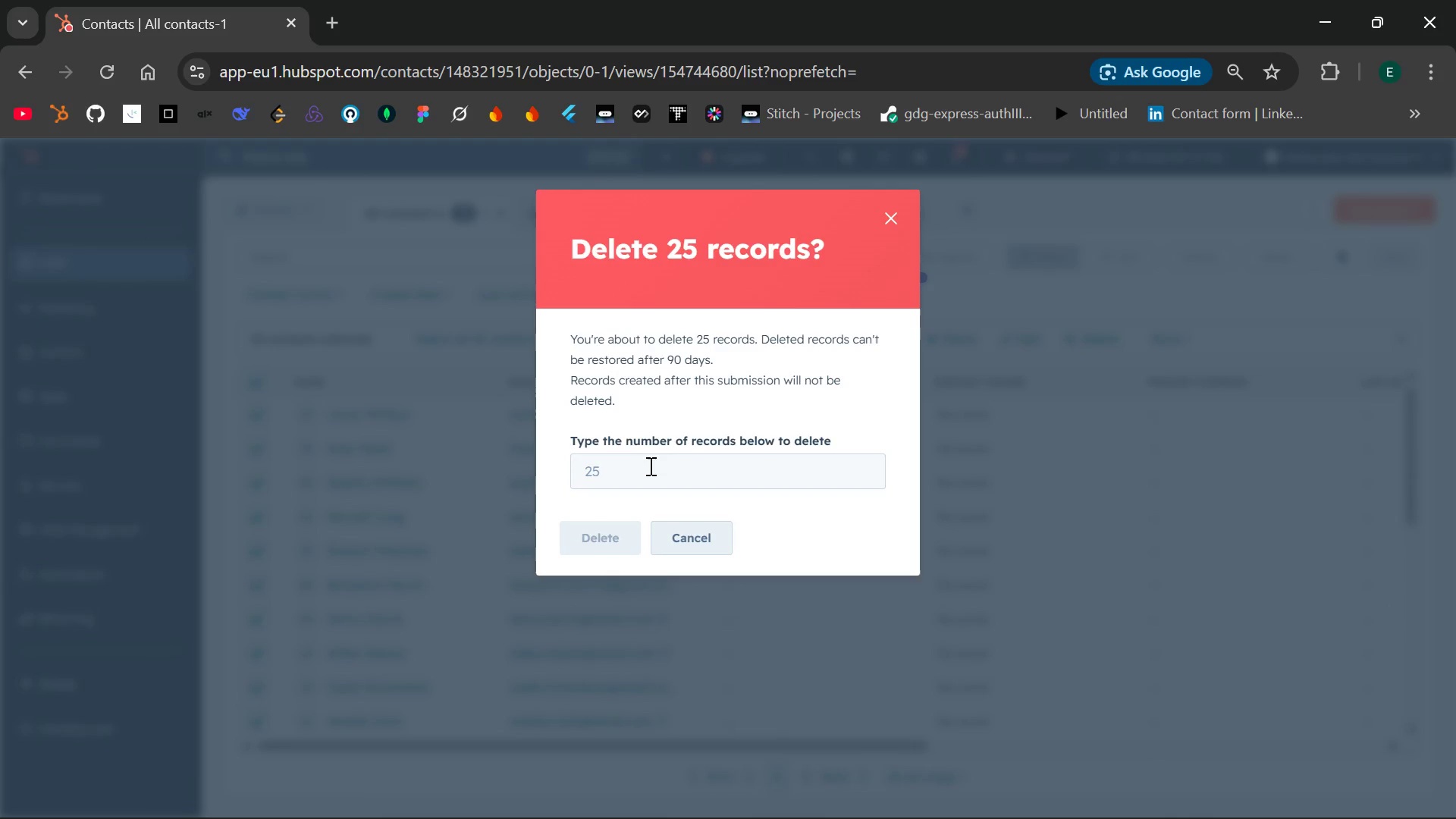 
left_click([635, 473])
 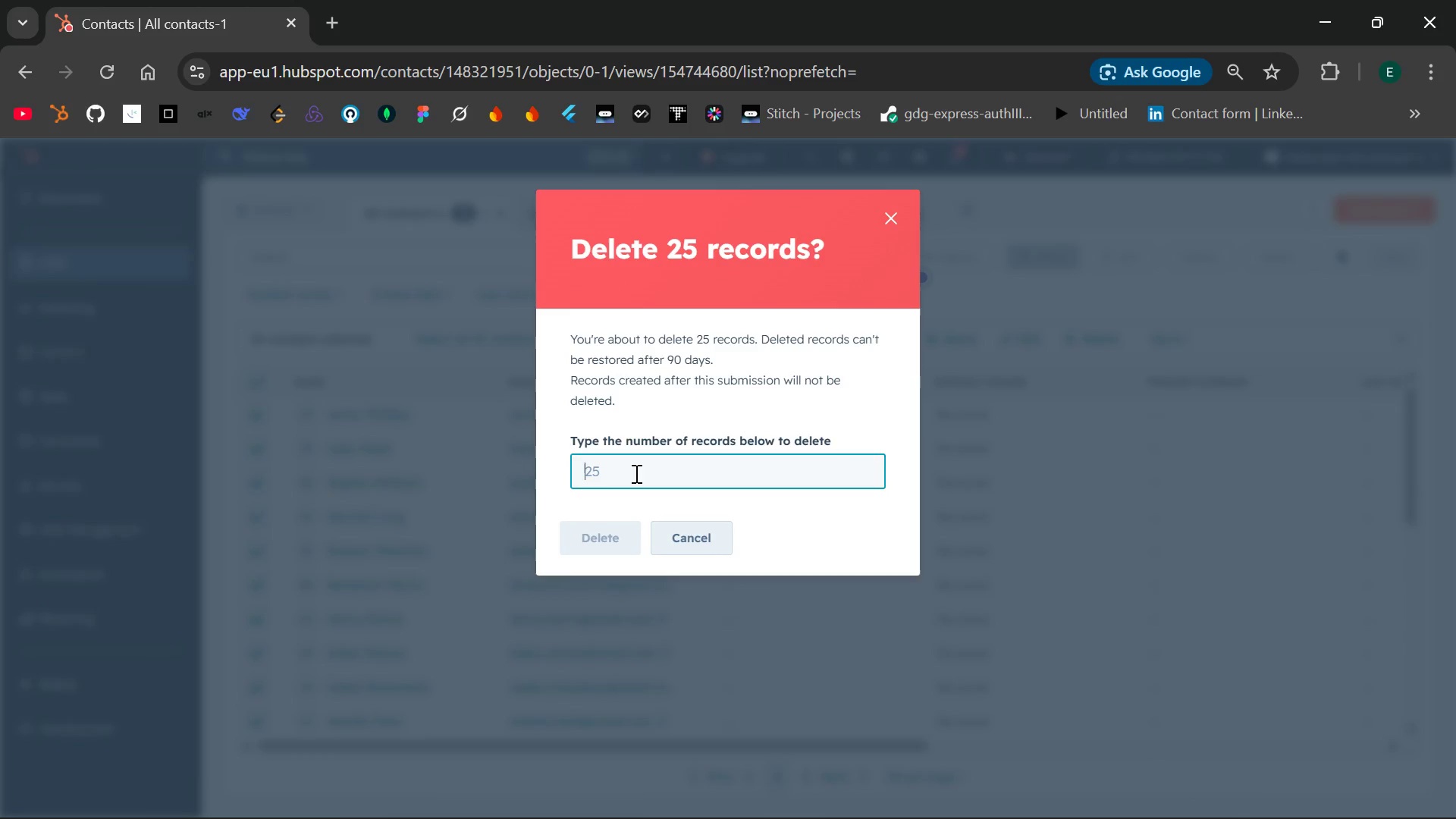 
type(25)
 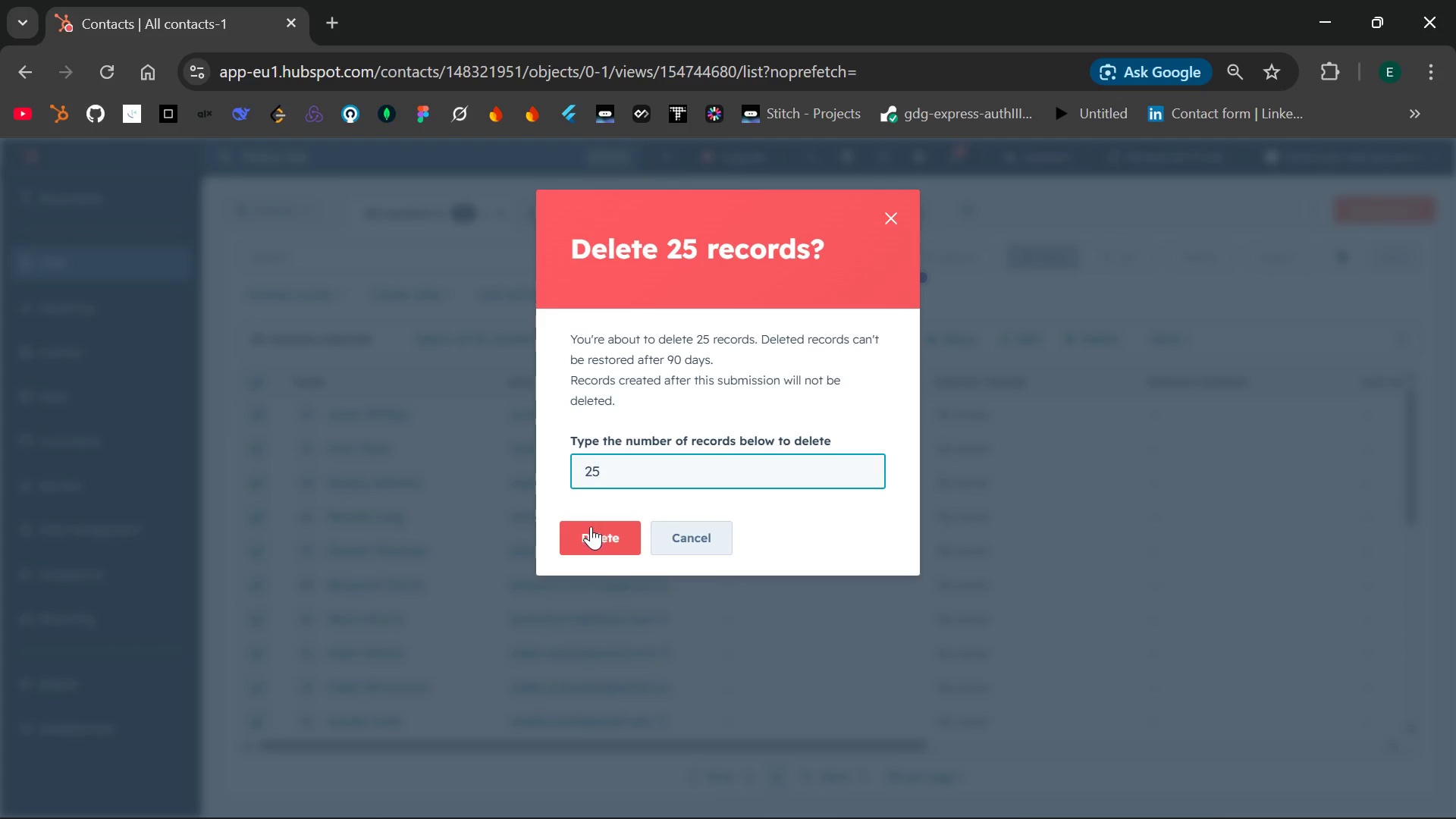 
left_click([592, 530])
 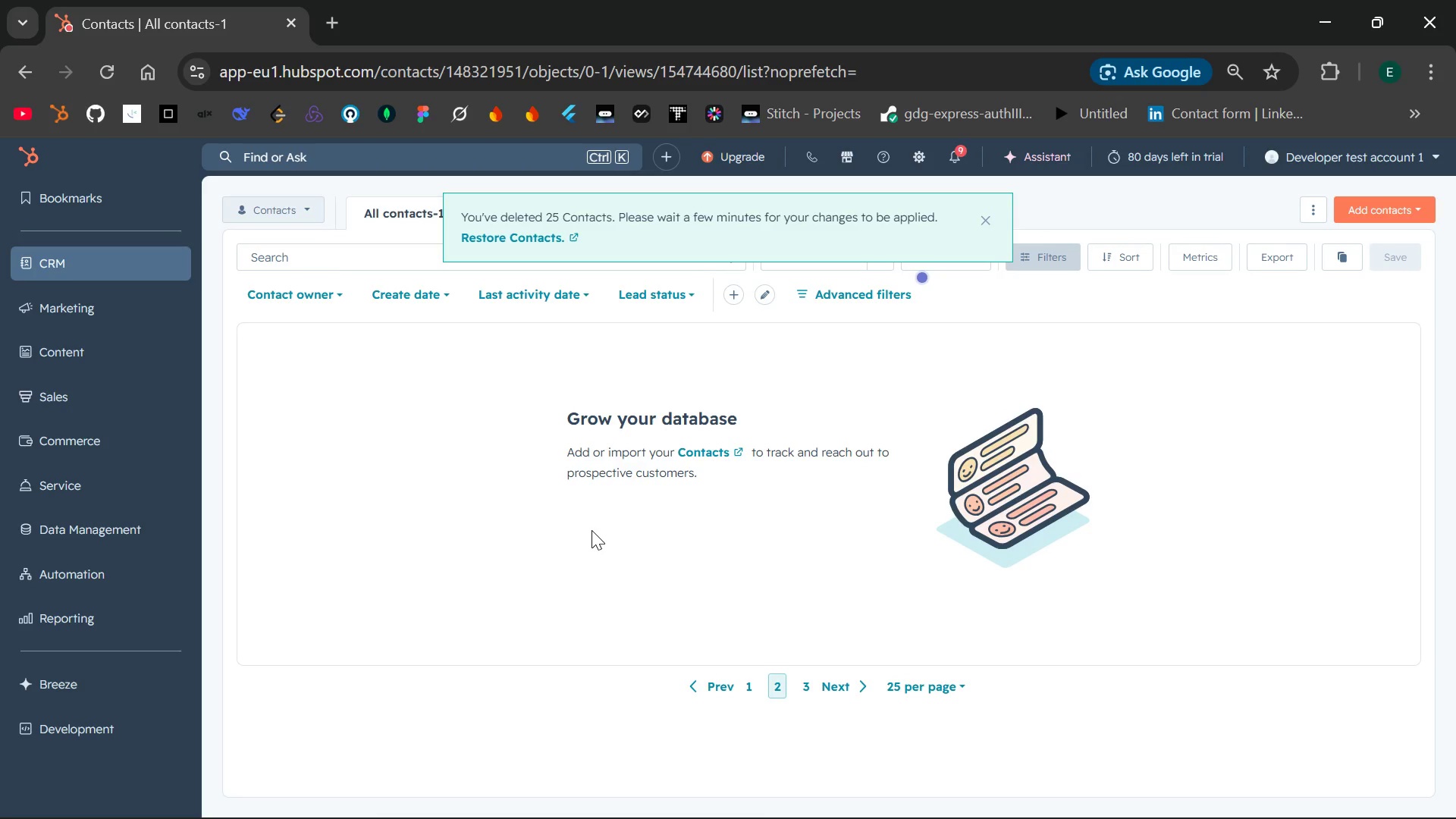 
left_click([813, 682])
 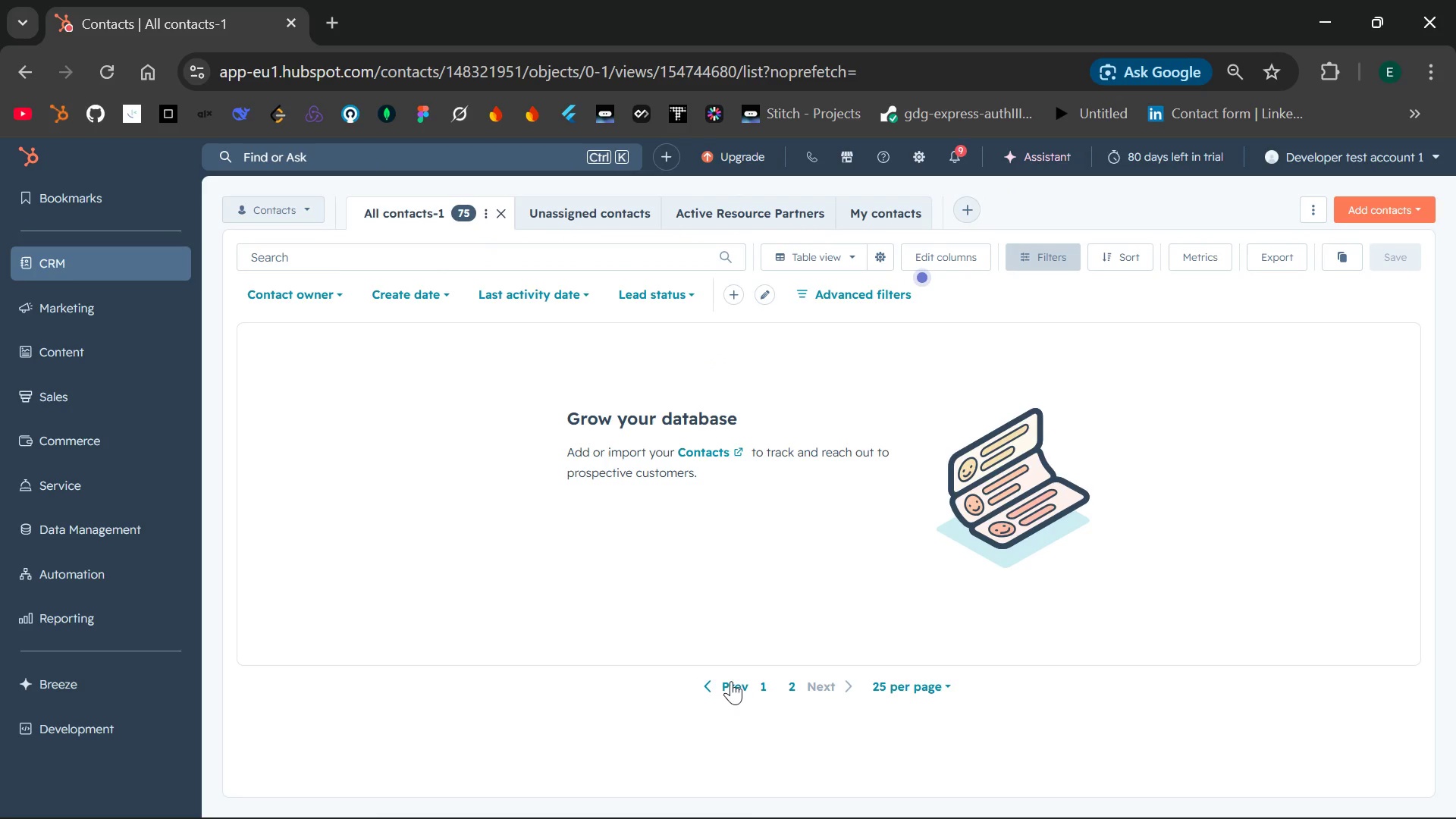 
left_click([789, 684])
 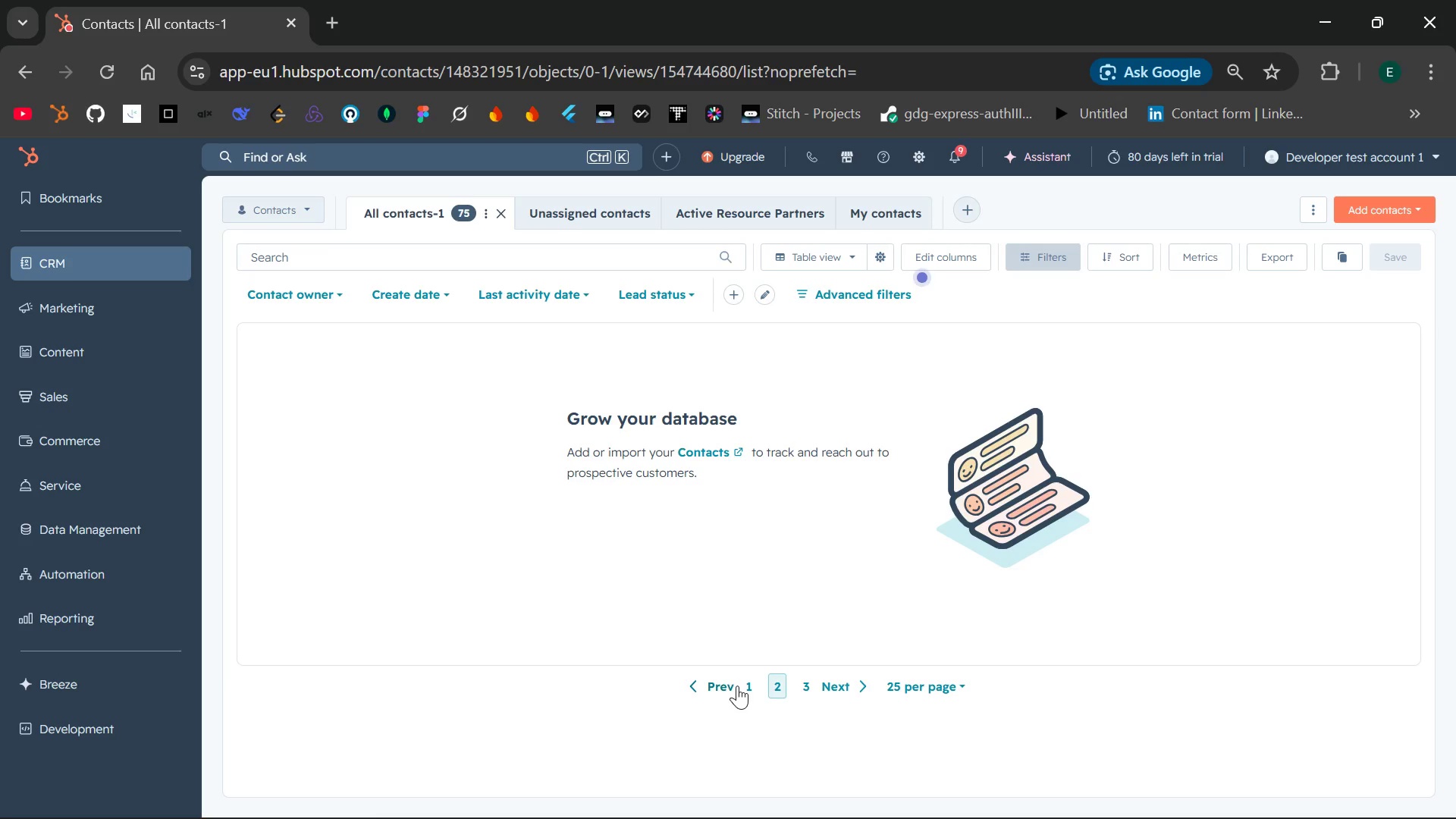 
left_click([751, 686])
 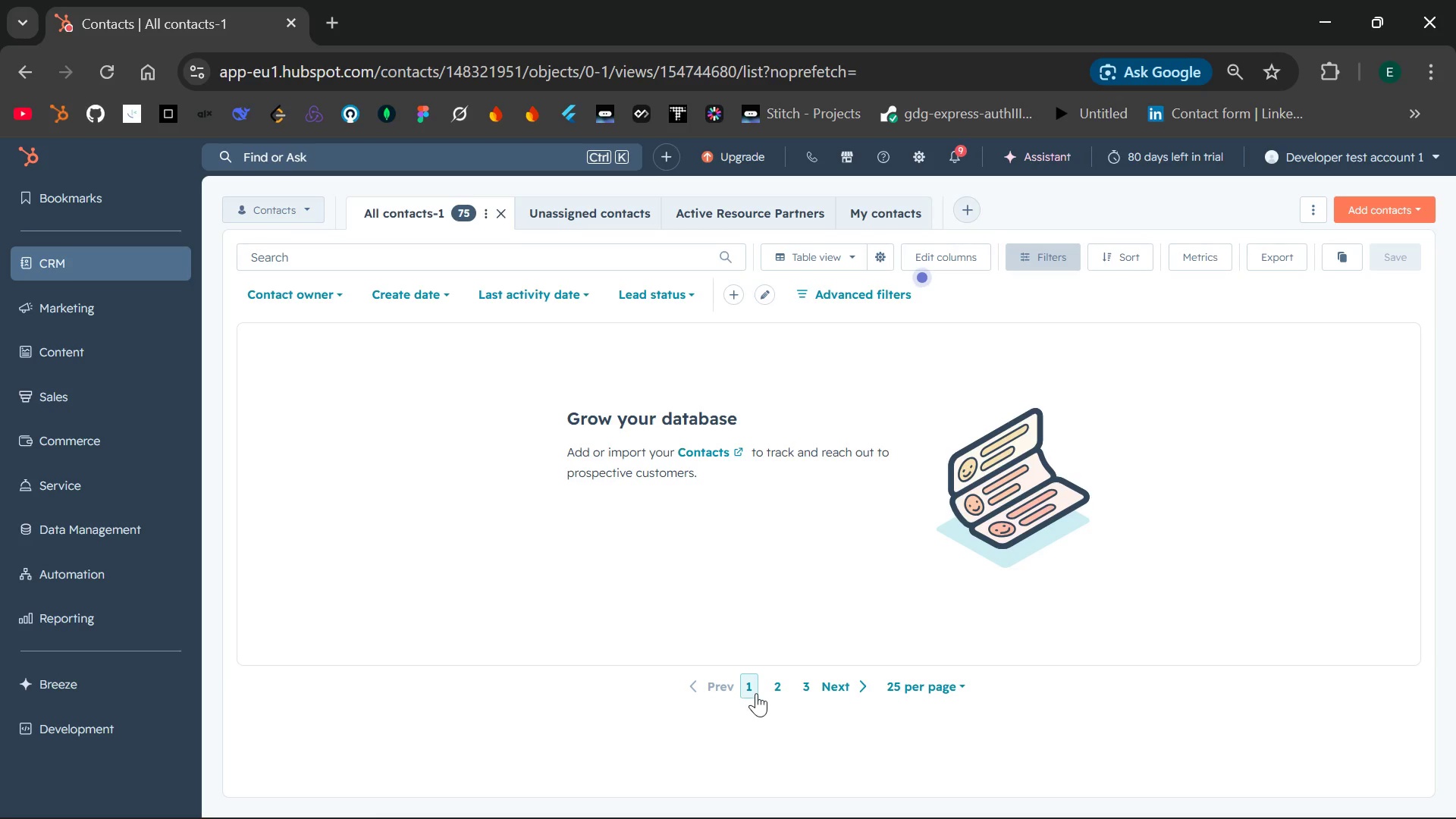 
left_click([748, 679])
 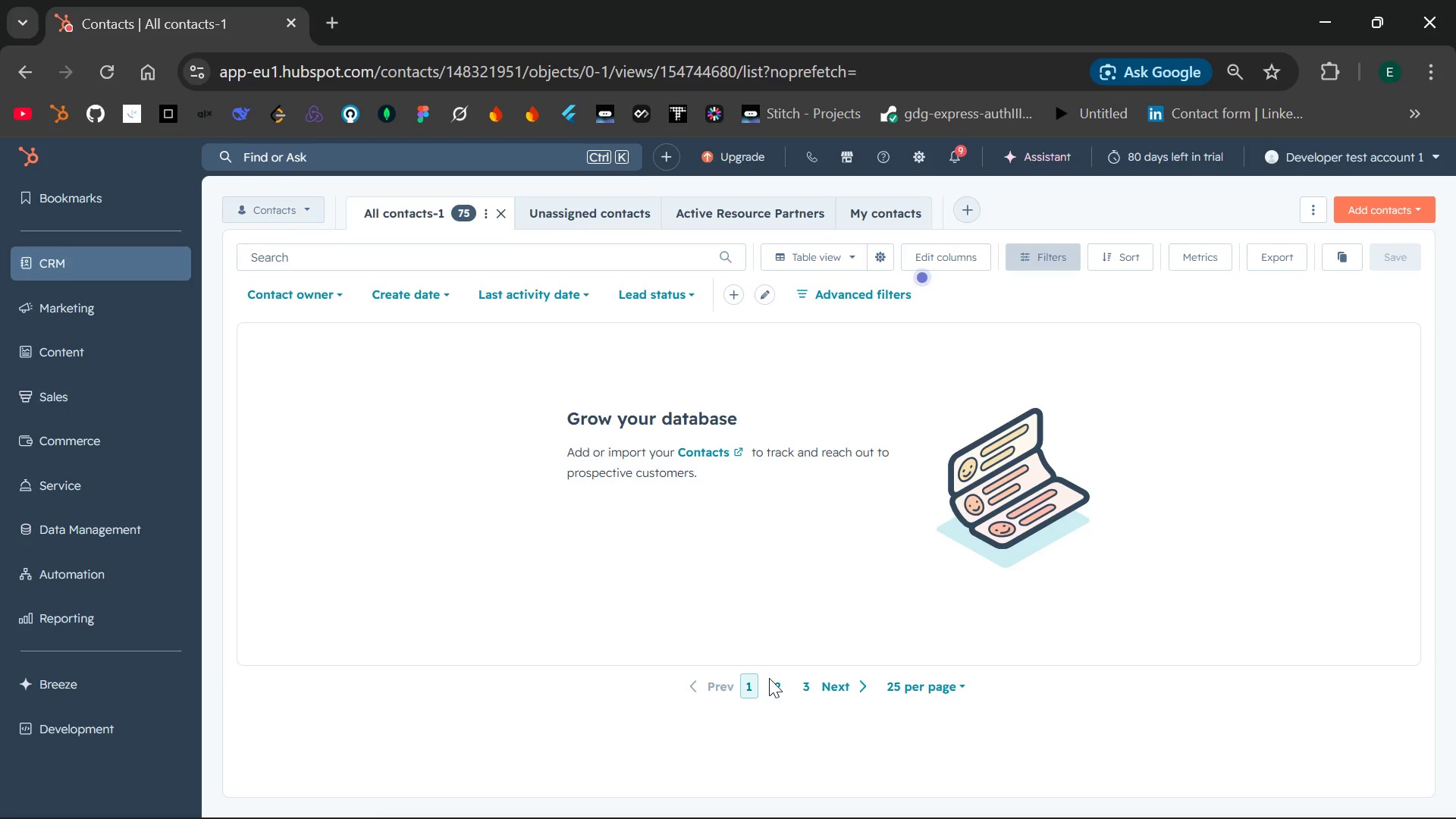 
left_click([777, 678])
 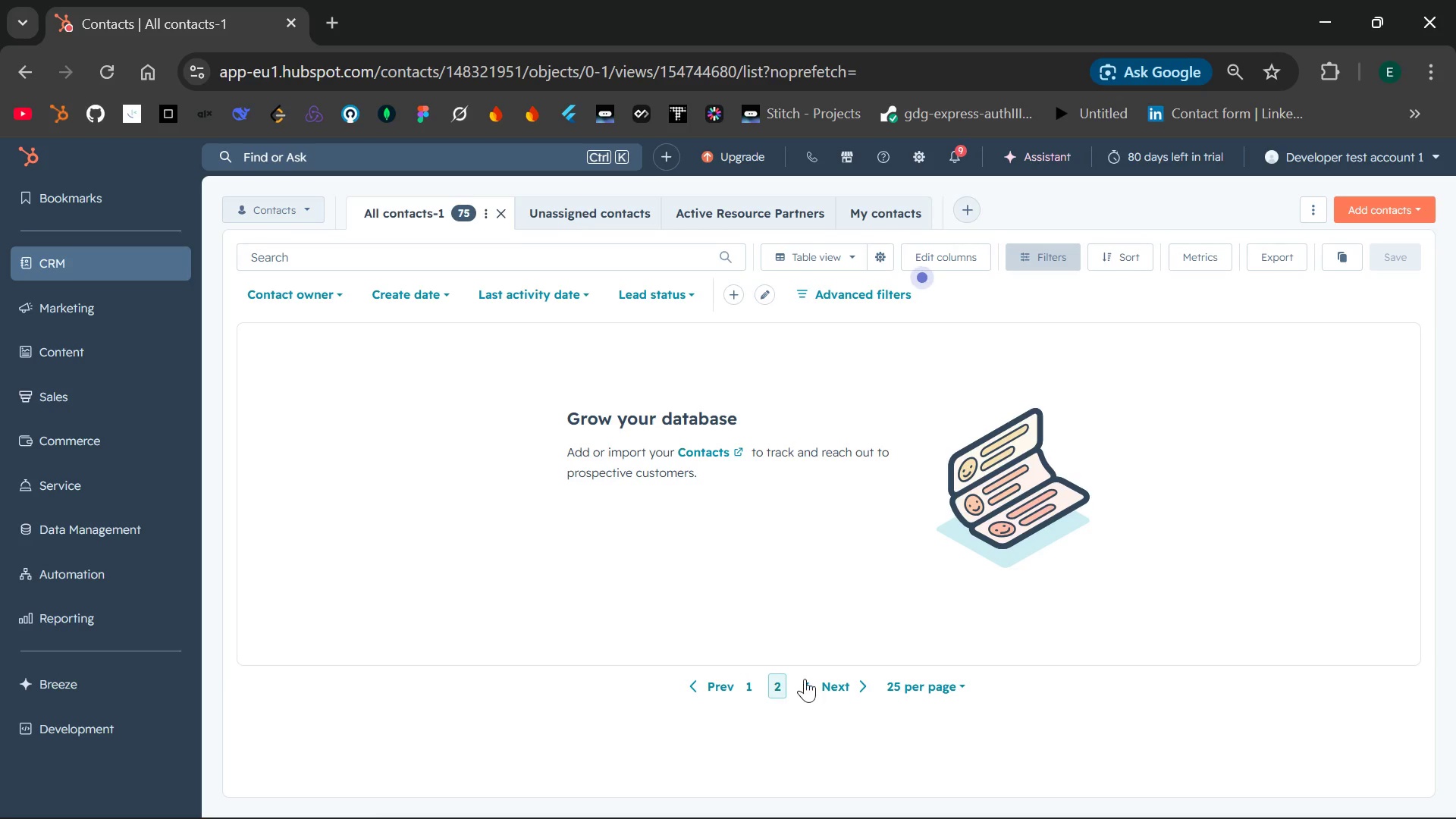 
left_click([805, 679])
 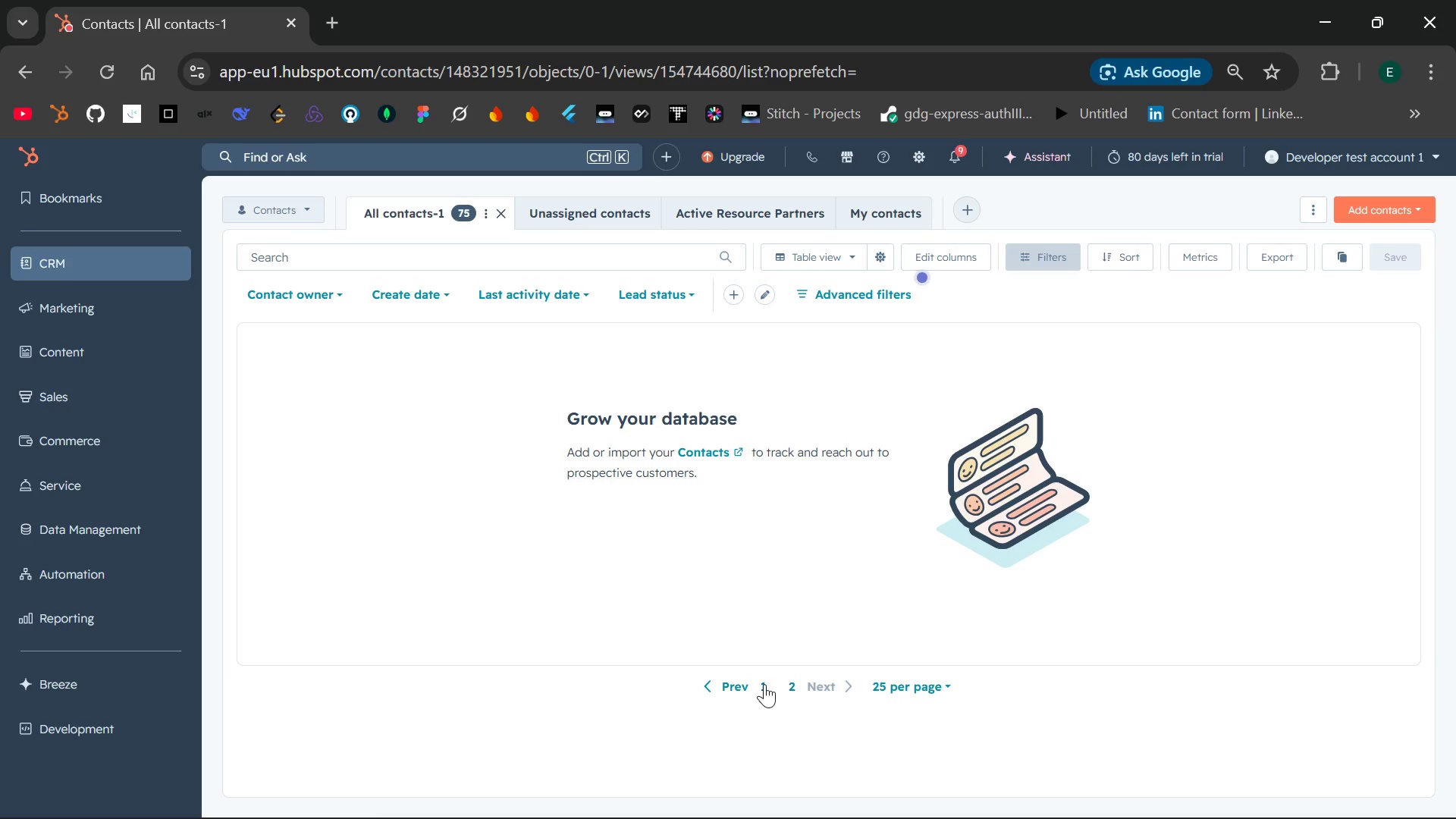 
left_click([761, 684])
 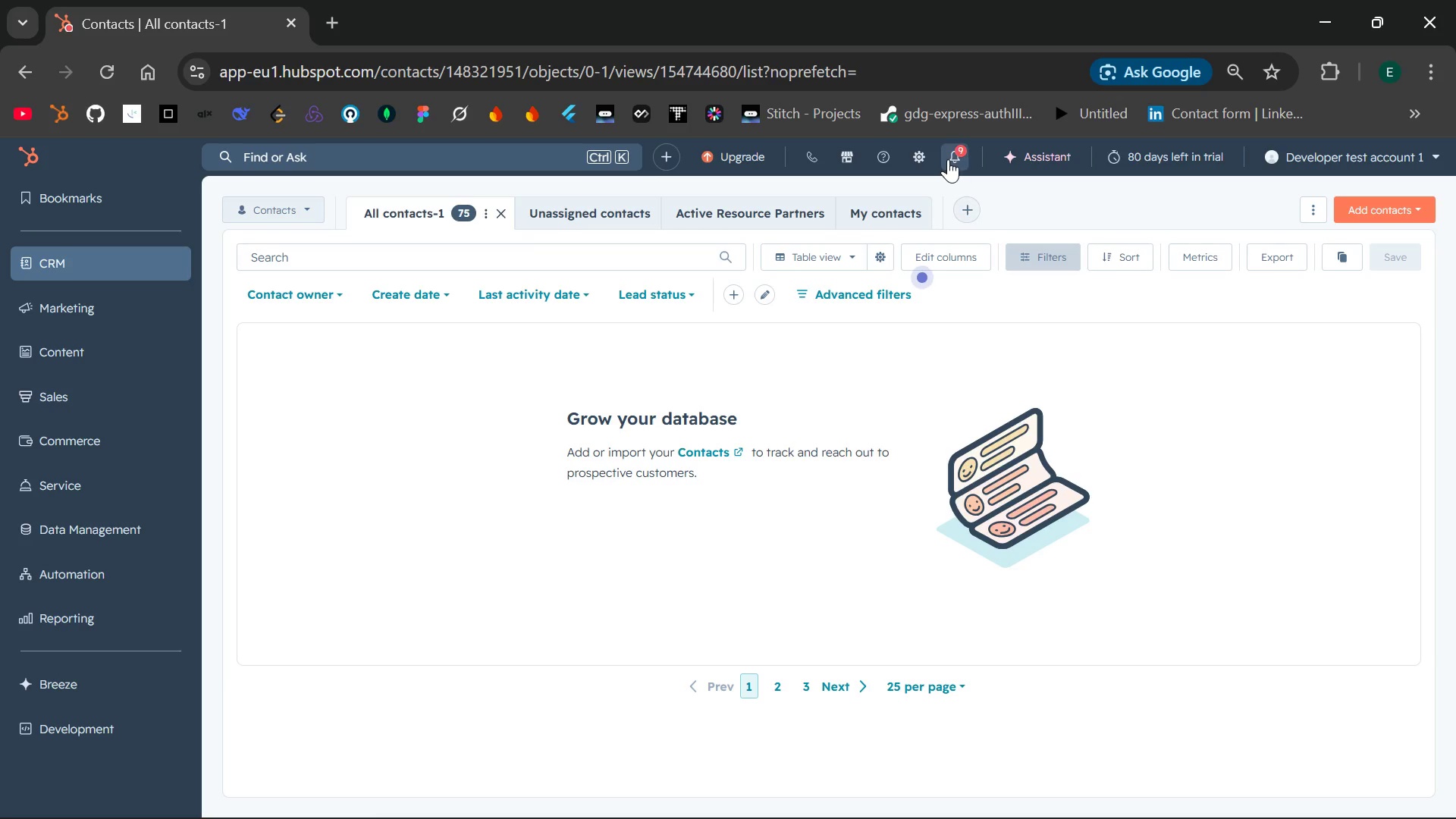 
left_click([927, 161])
 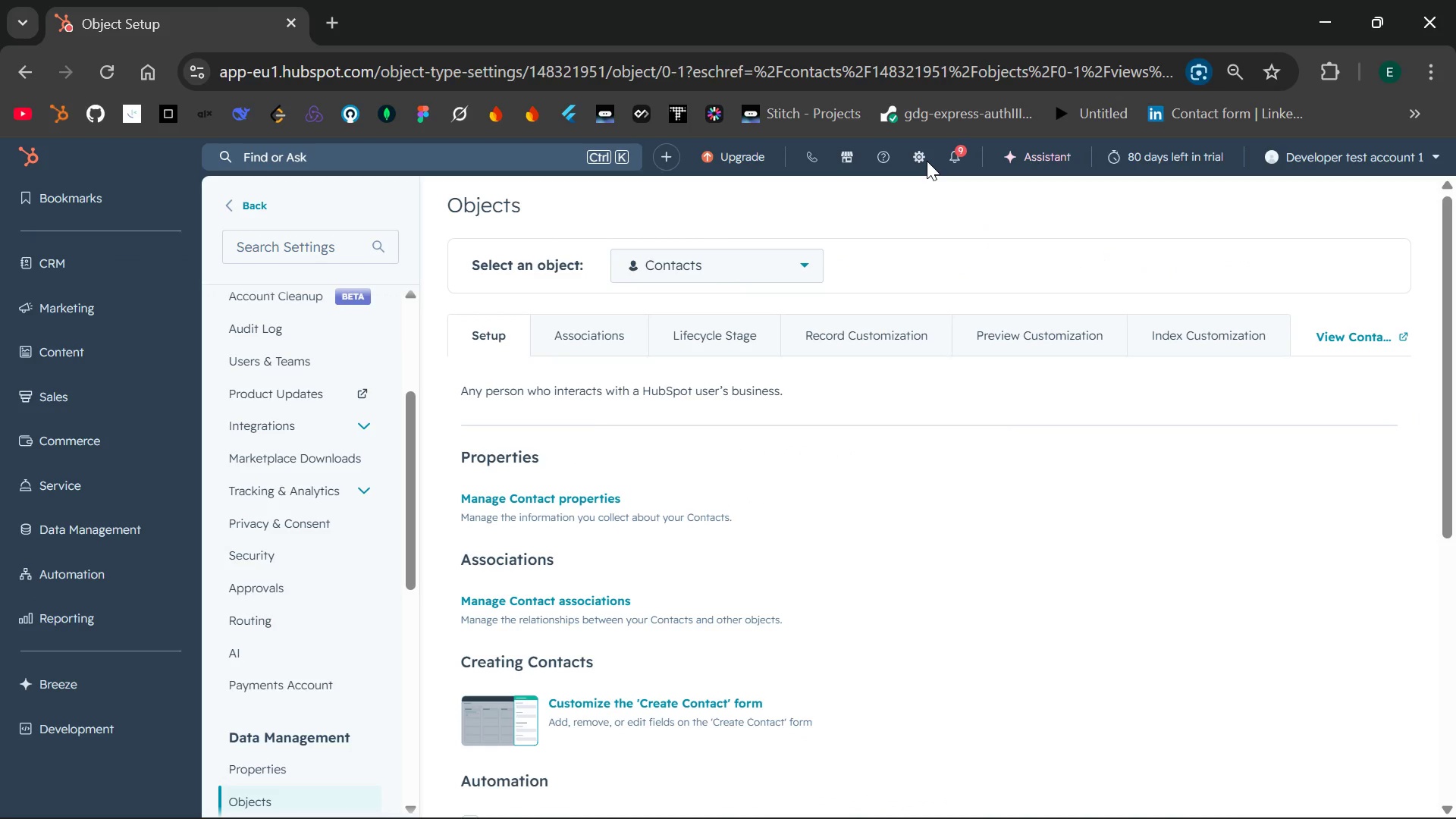 
wait(19.38)
 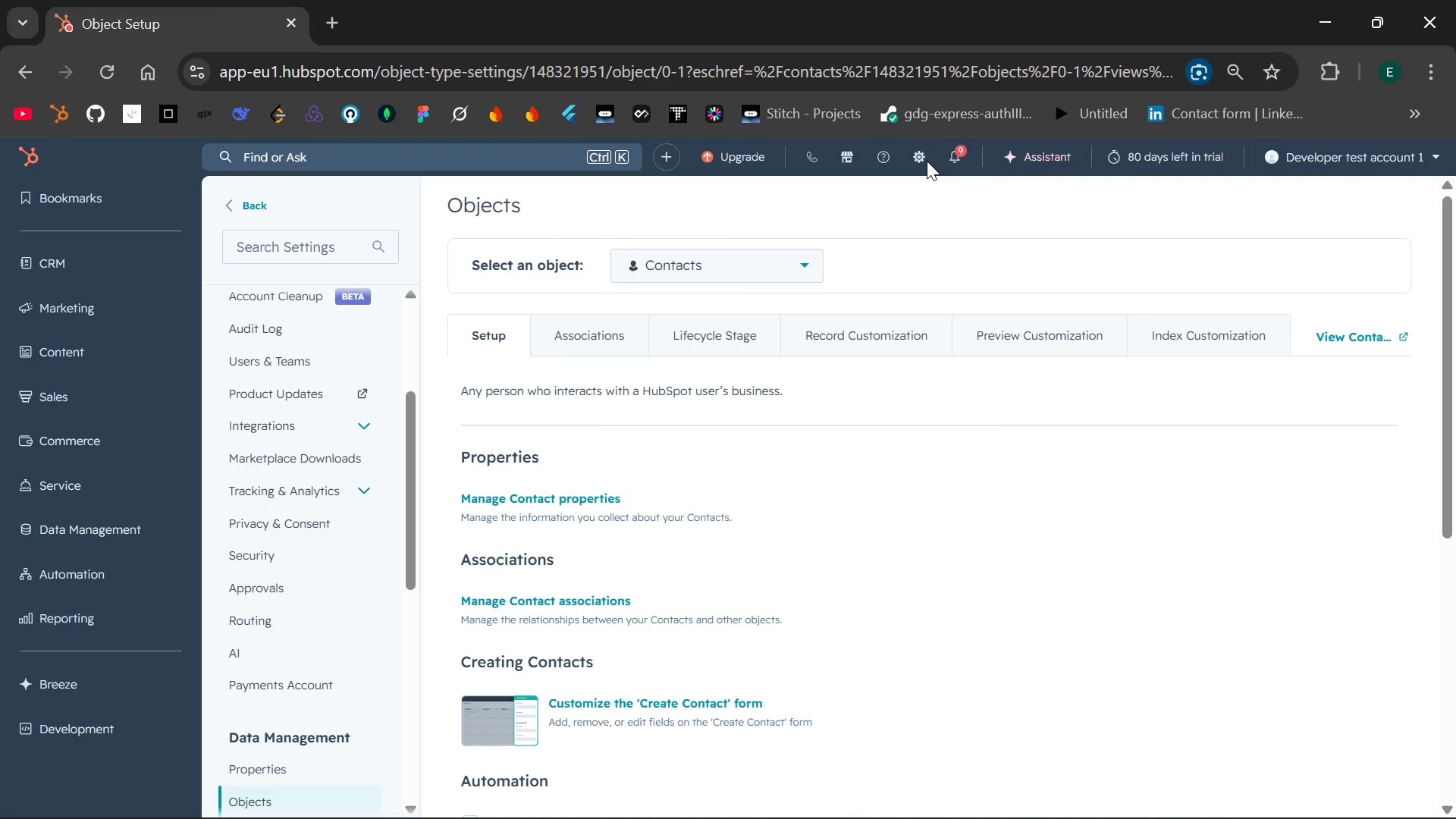 
left_click([301, 618])
 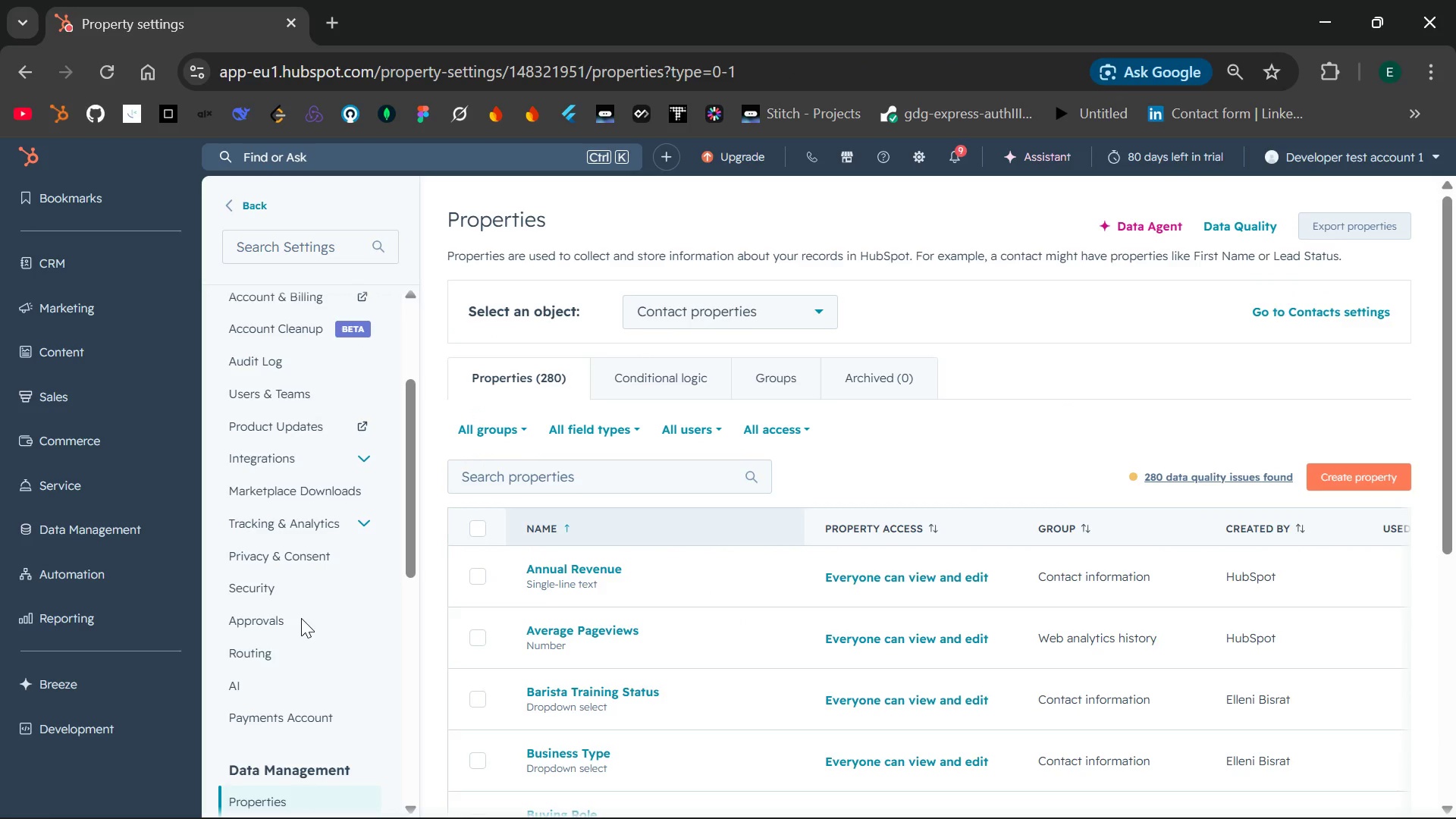 
wait(7.0)
 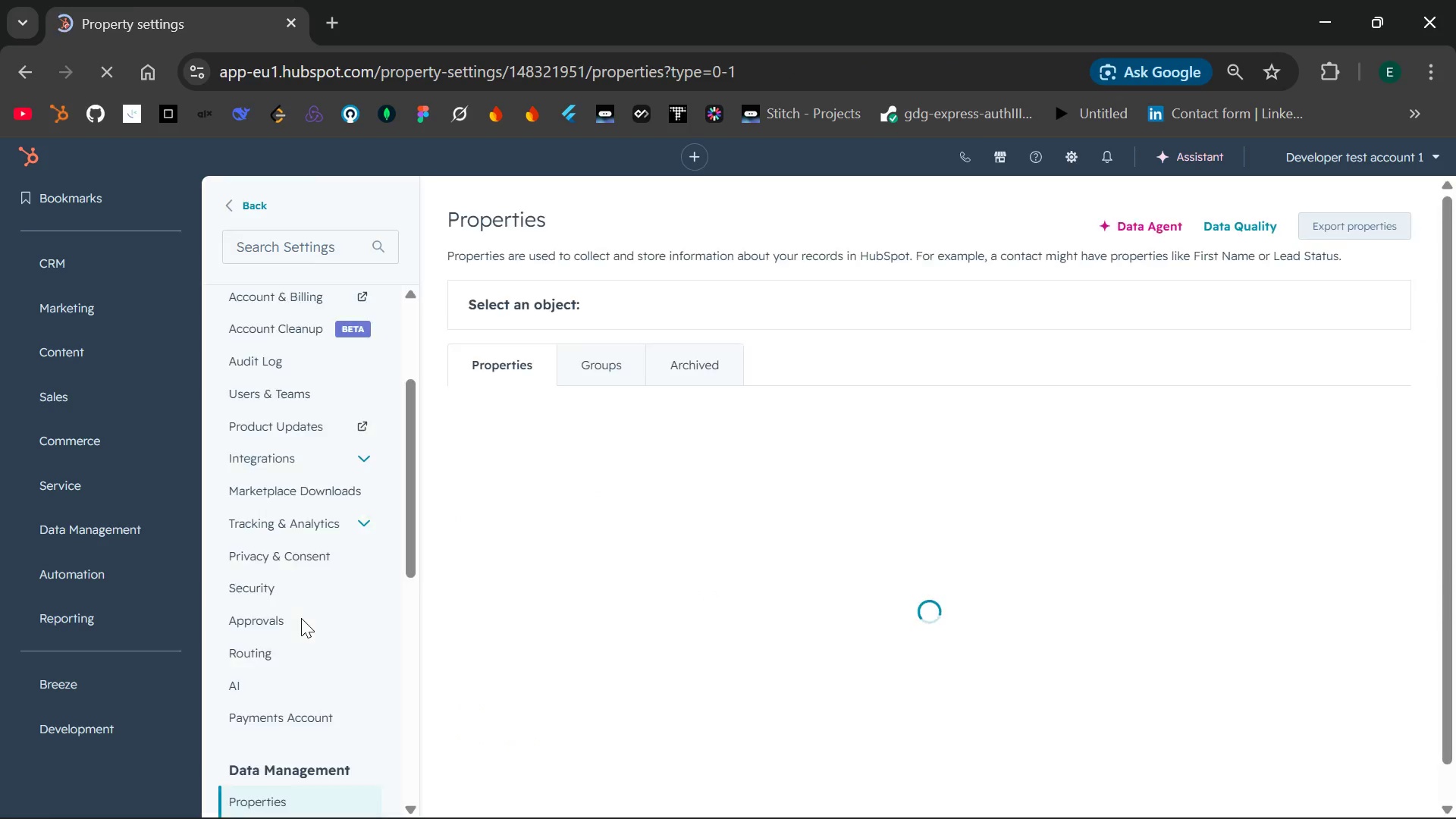 
left_click([1360, 479])
 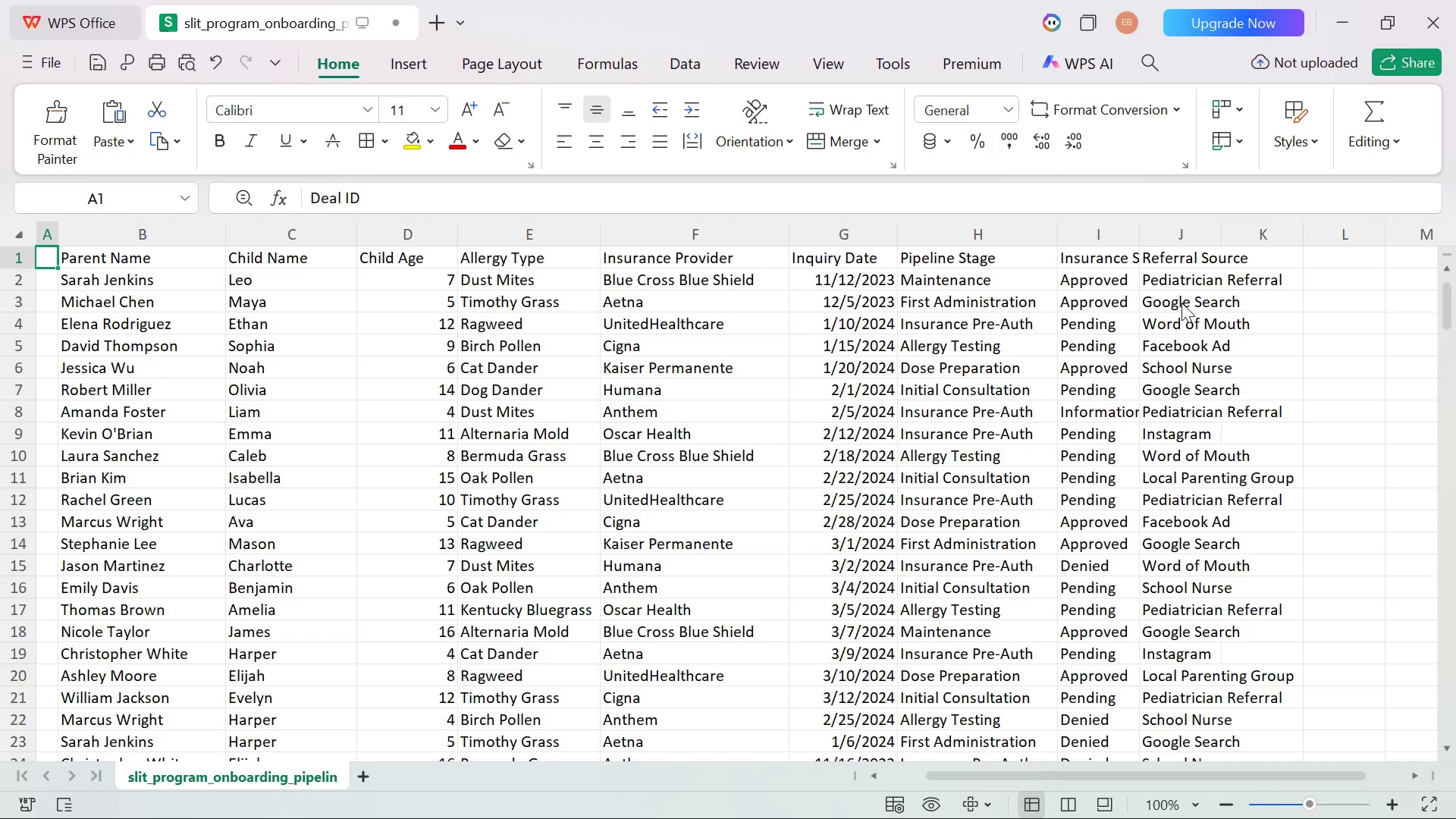 
wait(6.11)
 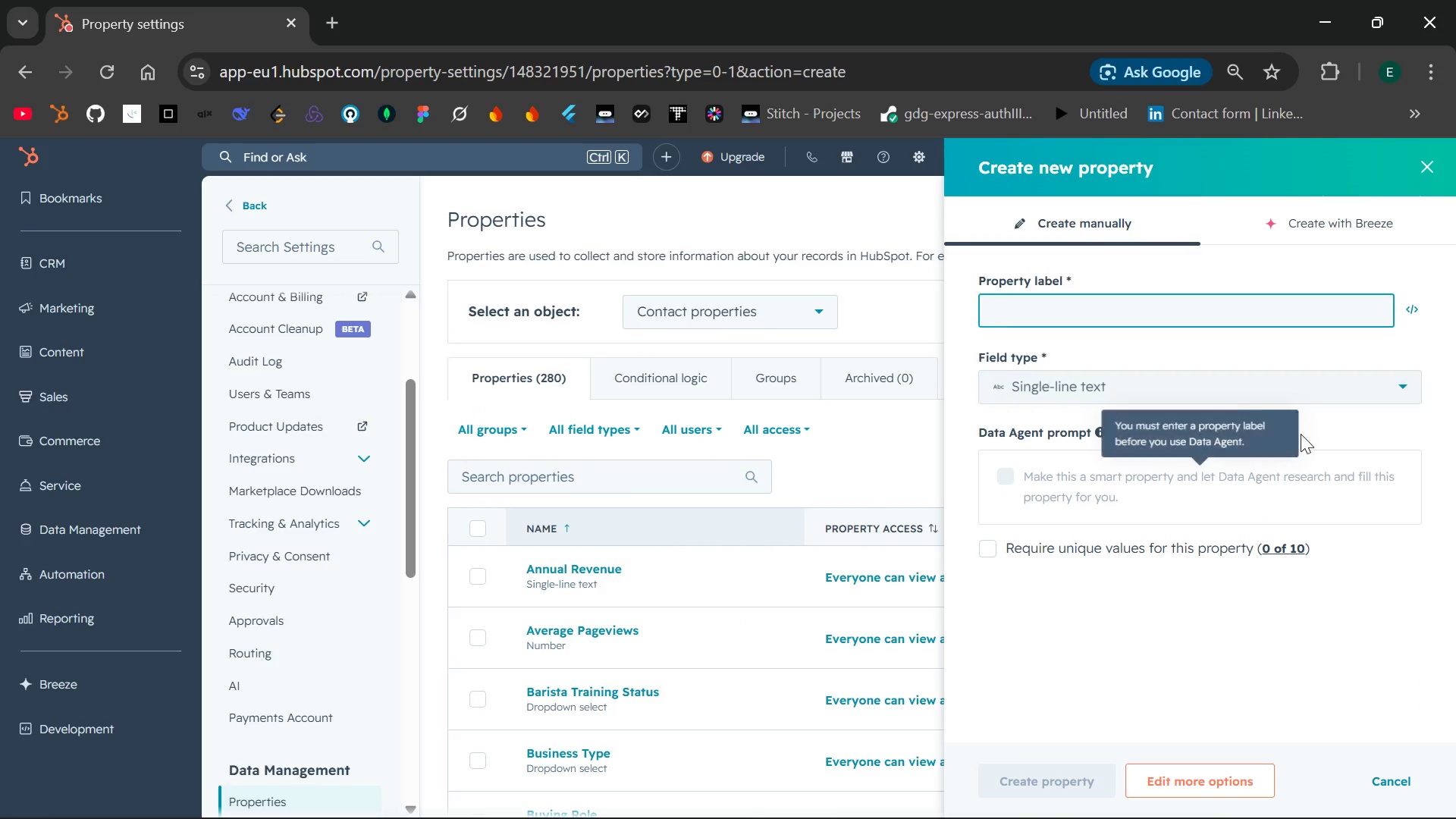 
scroll: coordinate [821, 306], scroll_direction: up, amount: 2.0
 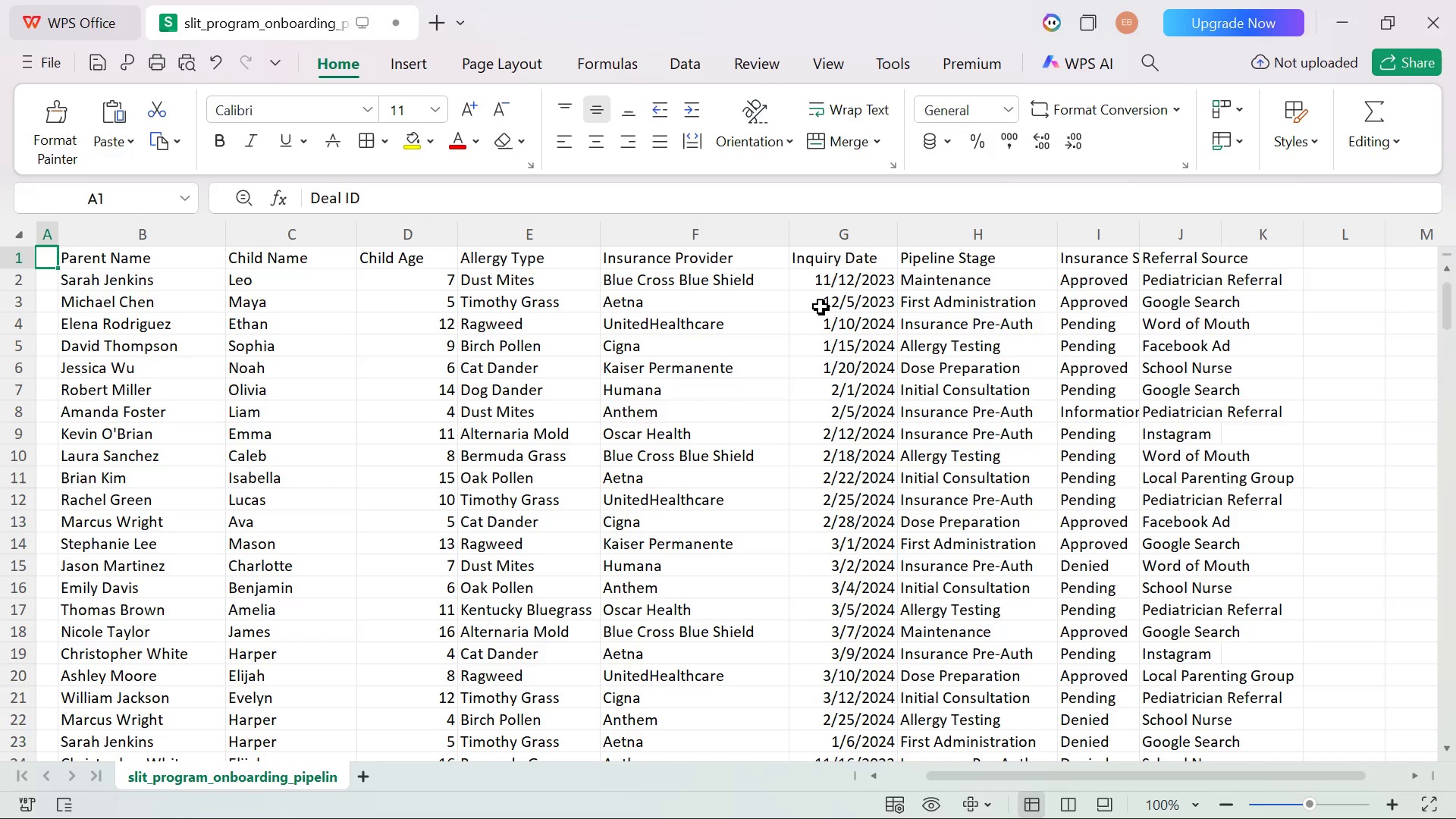 
wait(12.63)
 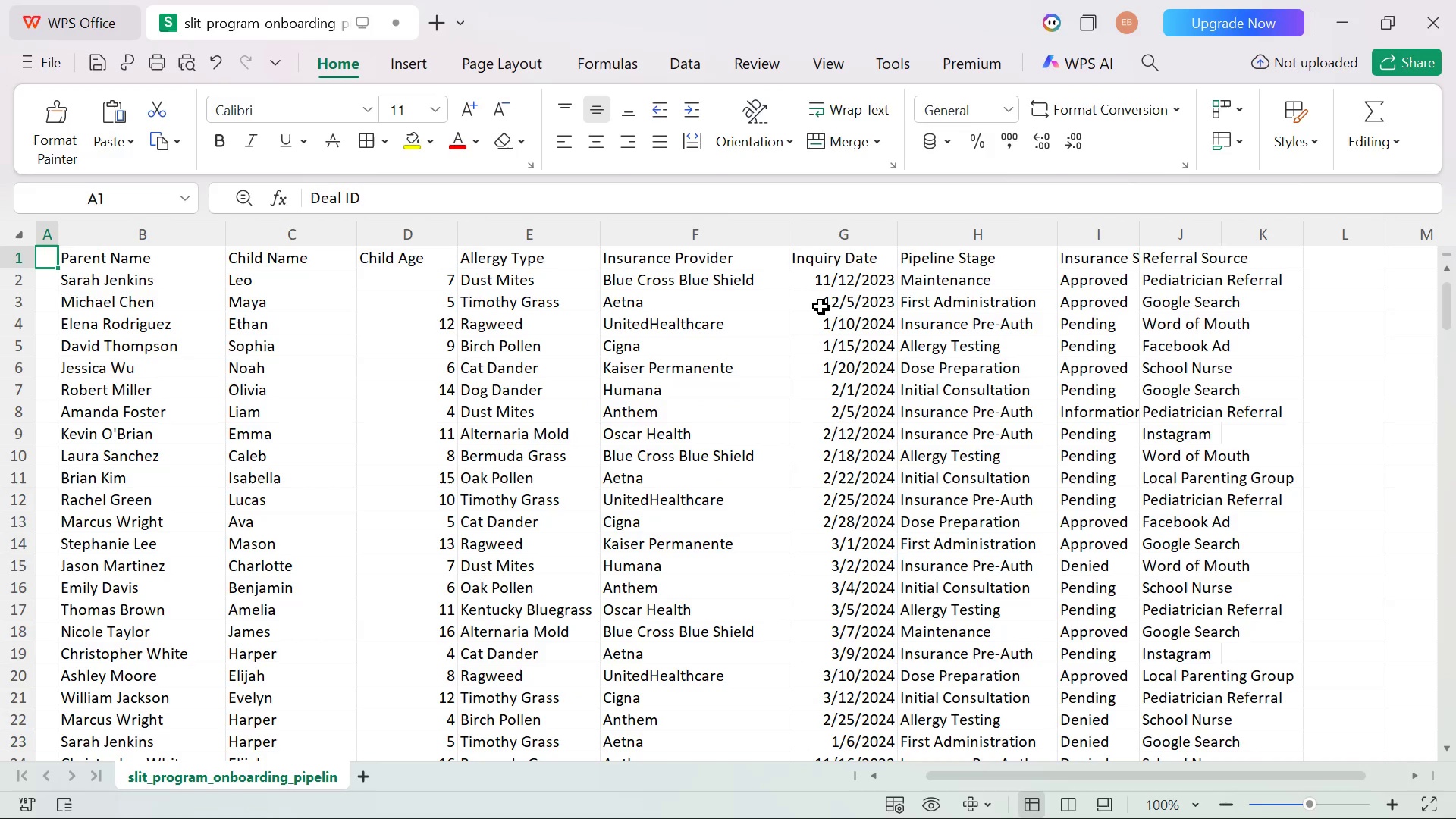 
scroll: coordinate [396, 420], scroll_direction: up, amount: 2.0
 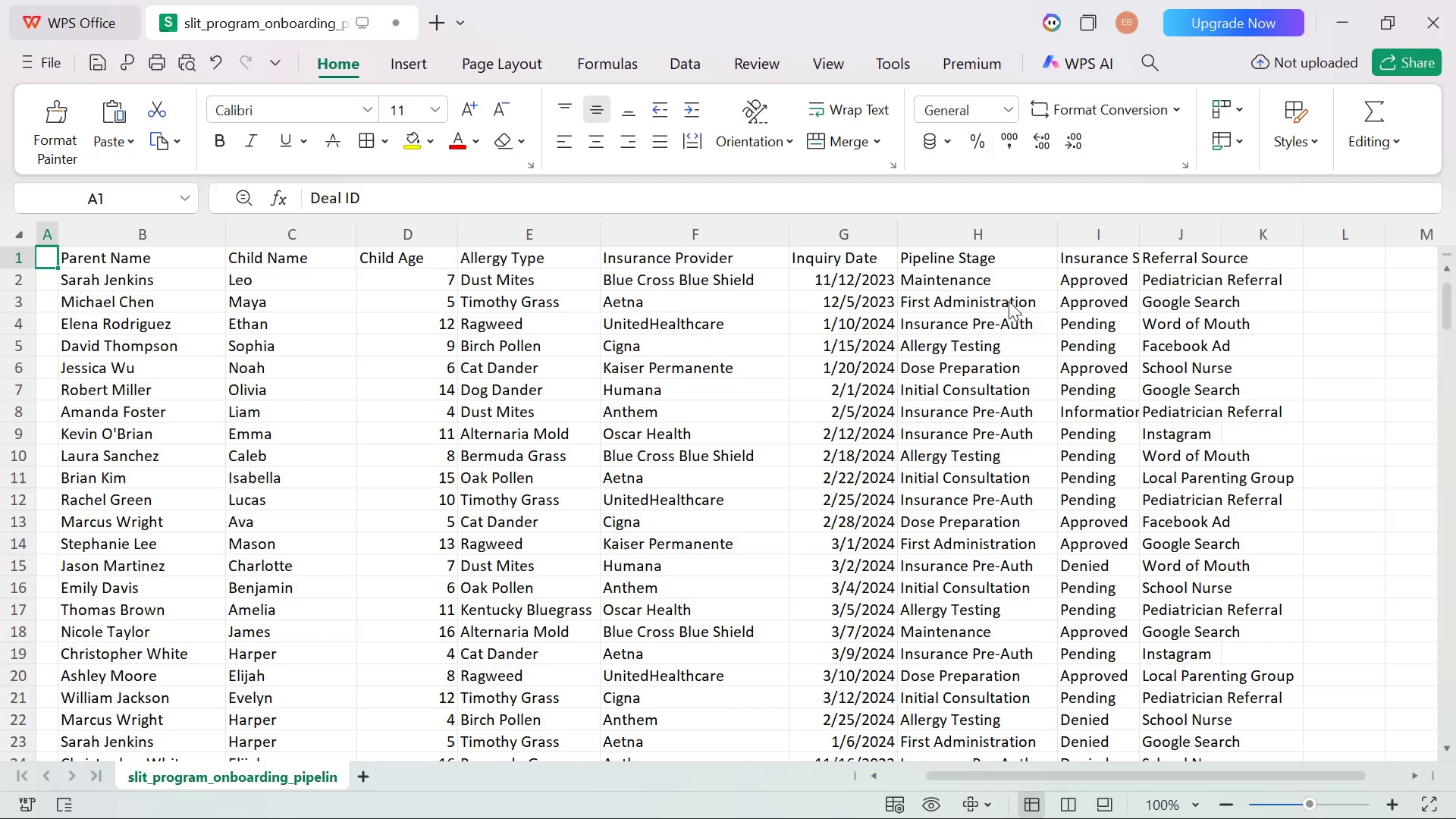 
wait(6.19)
 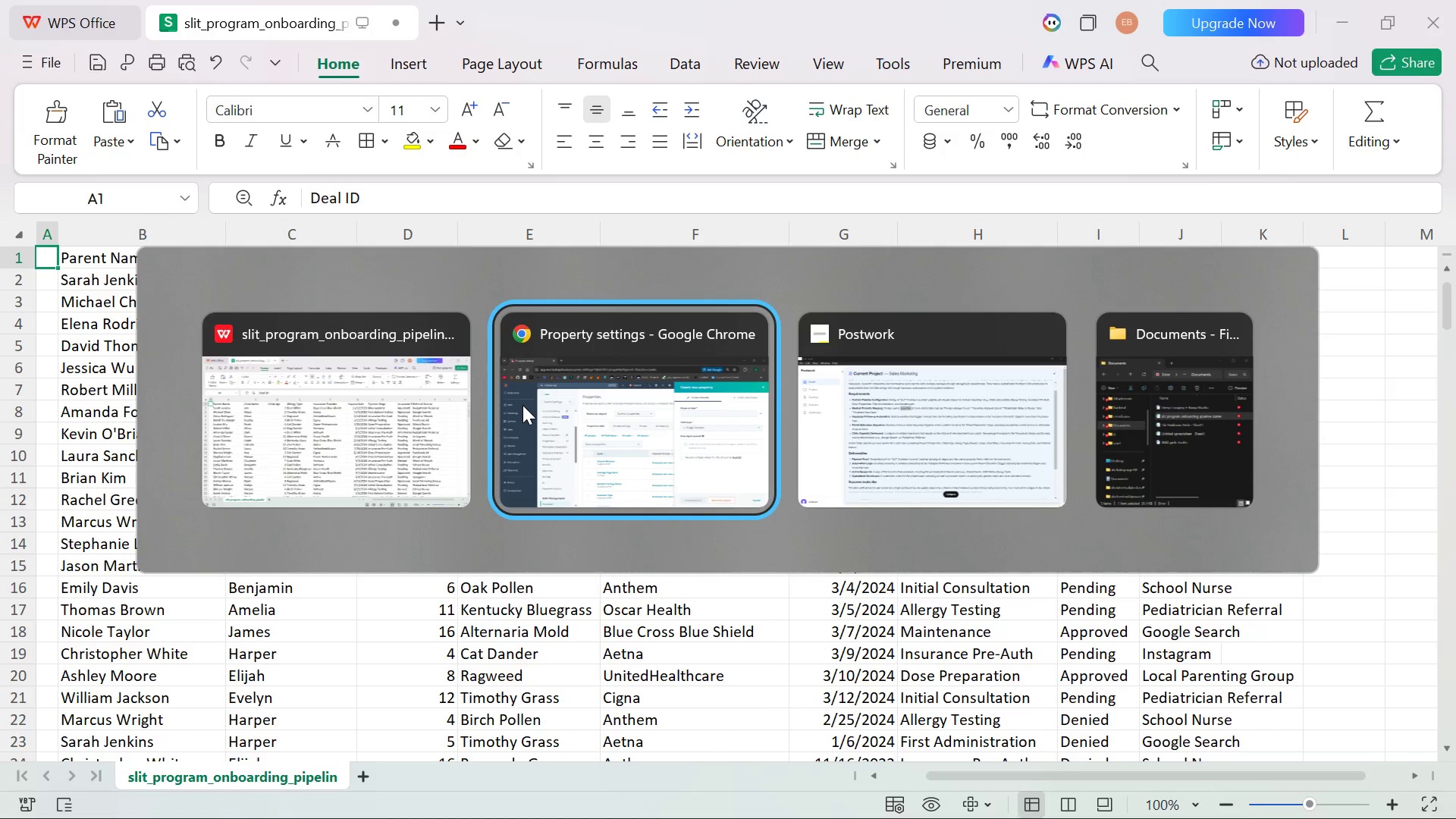 
type(Chiled Name)
 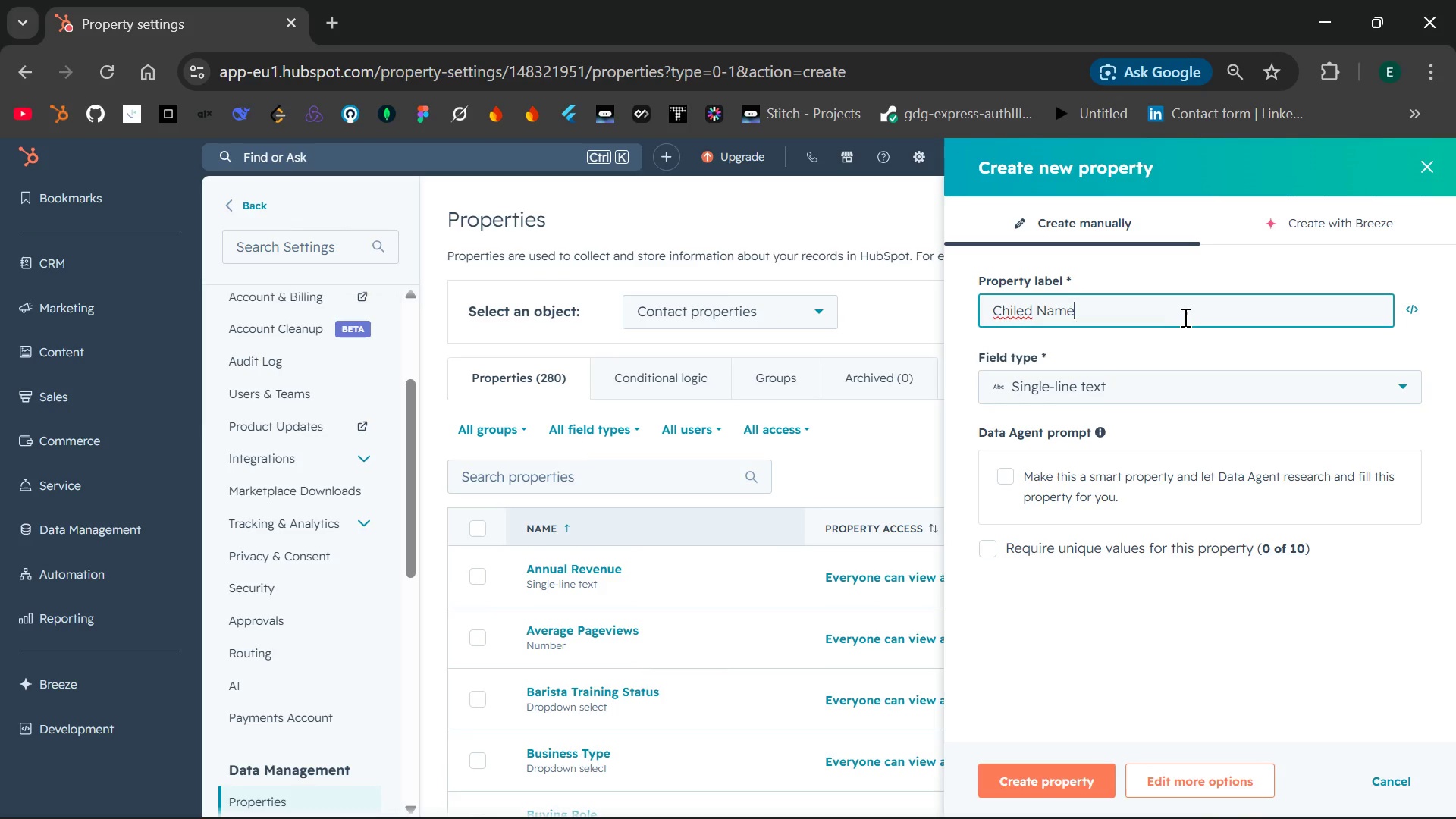 
wait(6.92)
 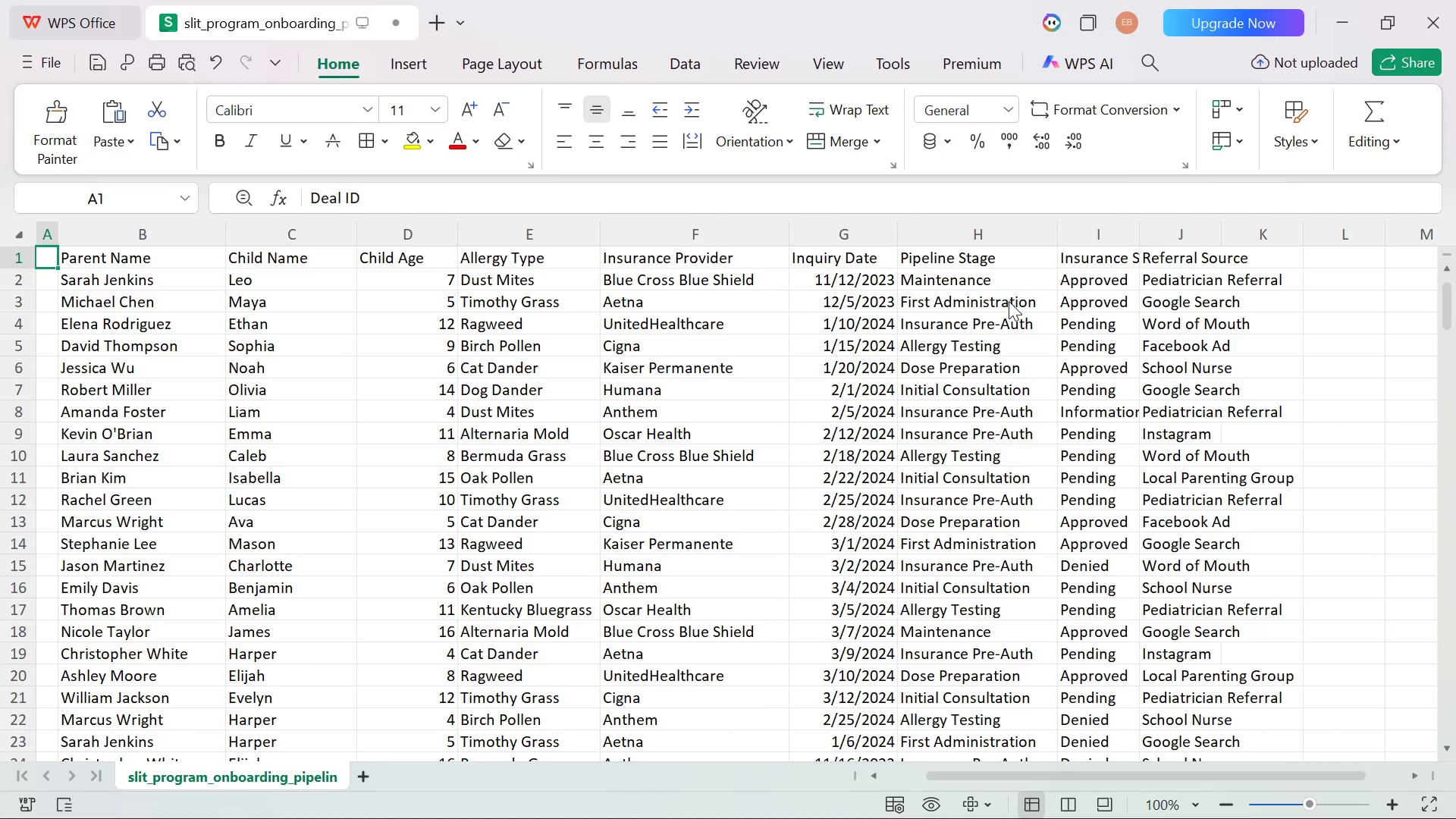 
left_click([1024, 308])
 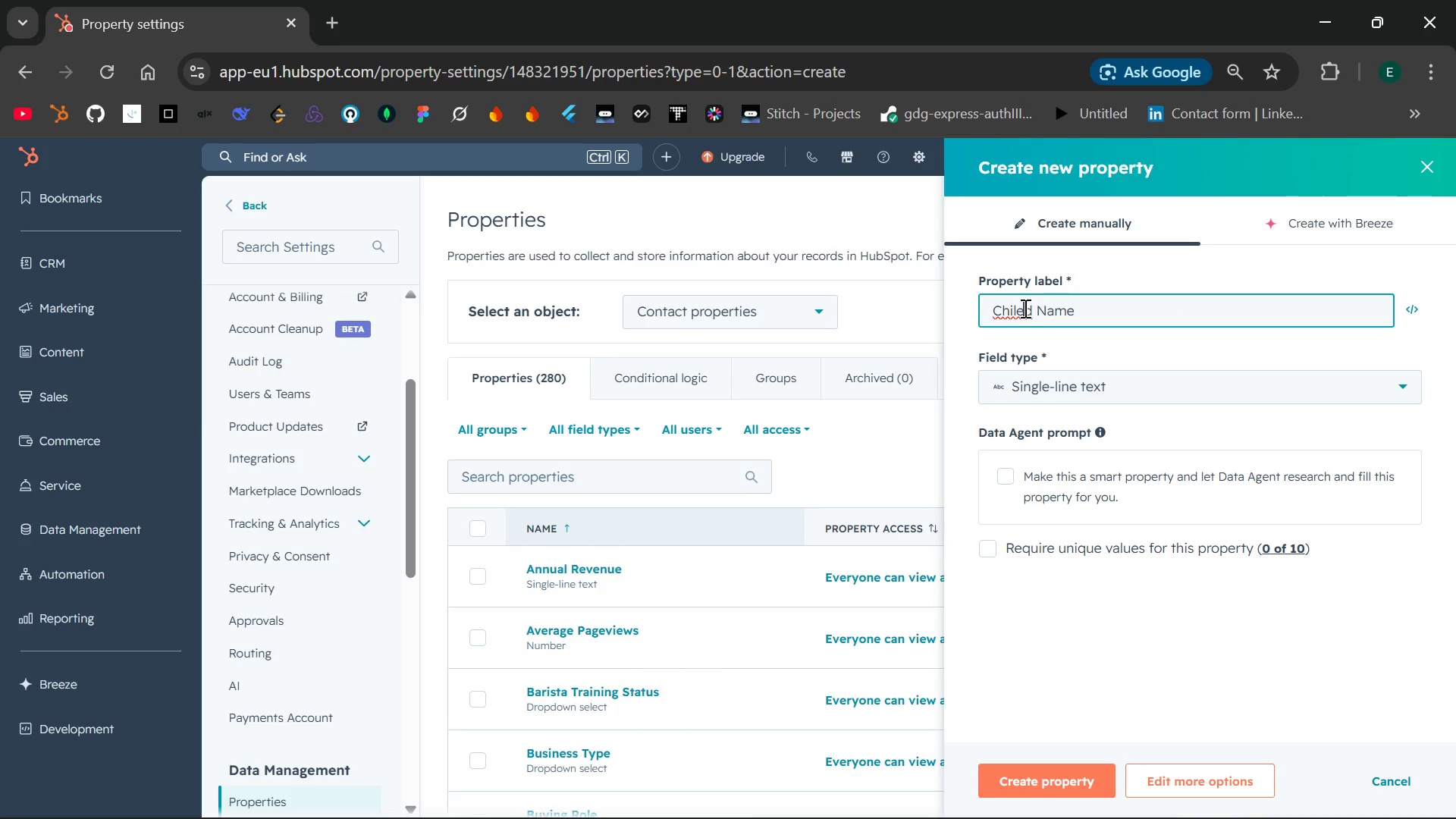 
key(Backspace)
 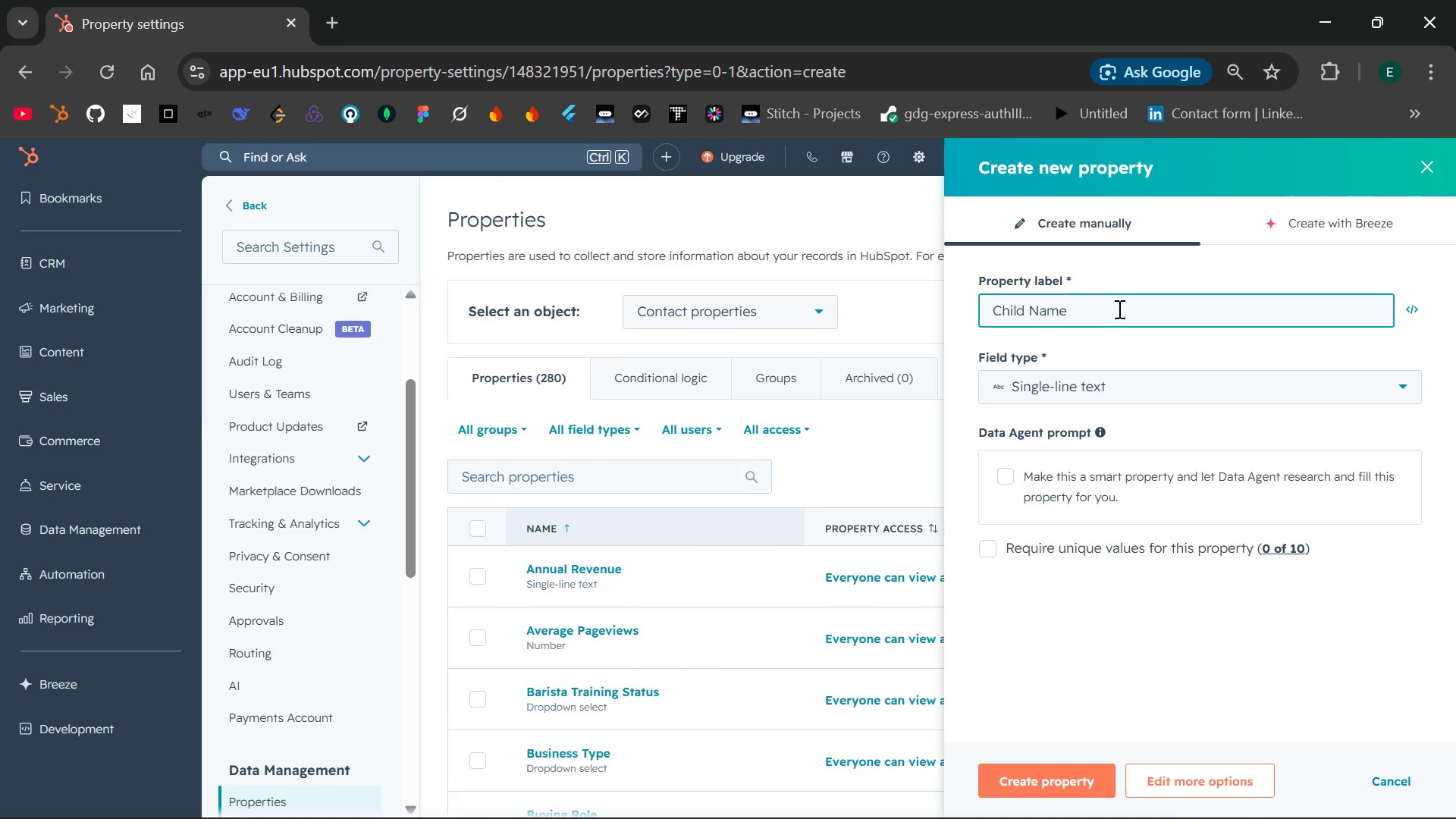 
left_click([1118, 309])
 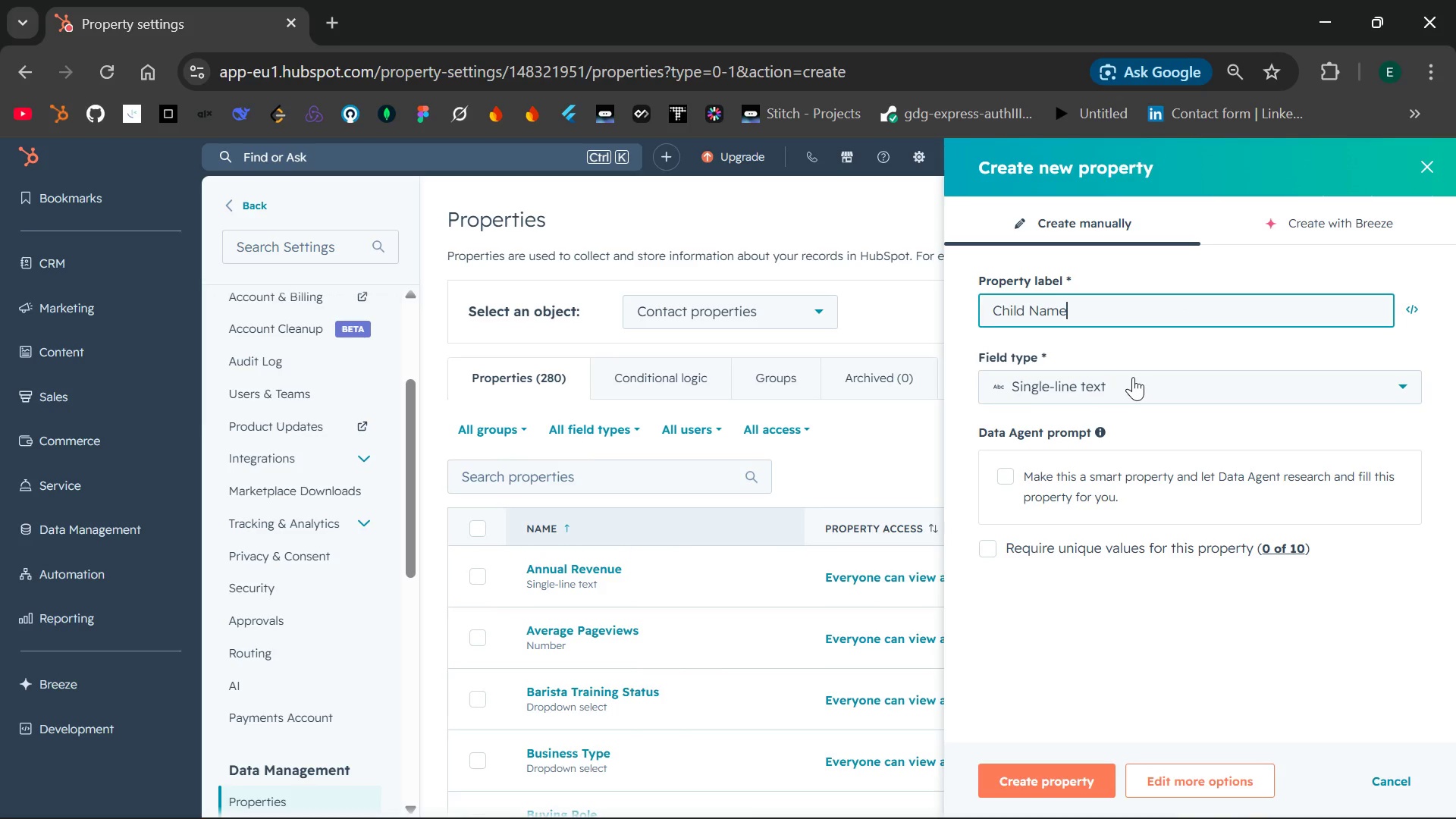 
wait(5.81)
 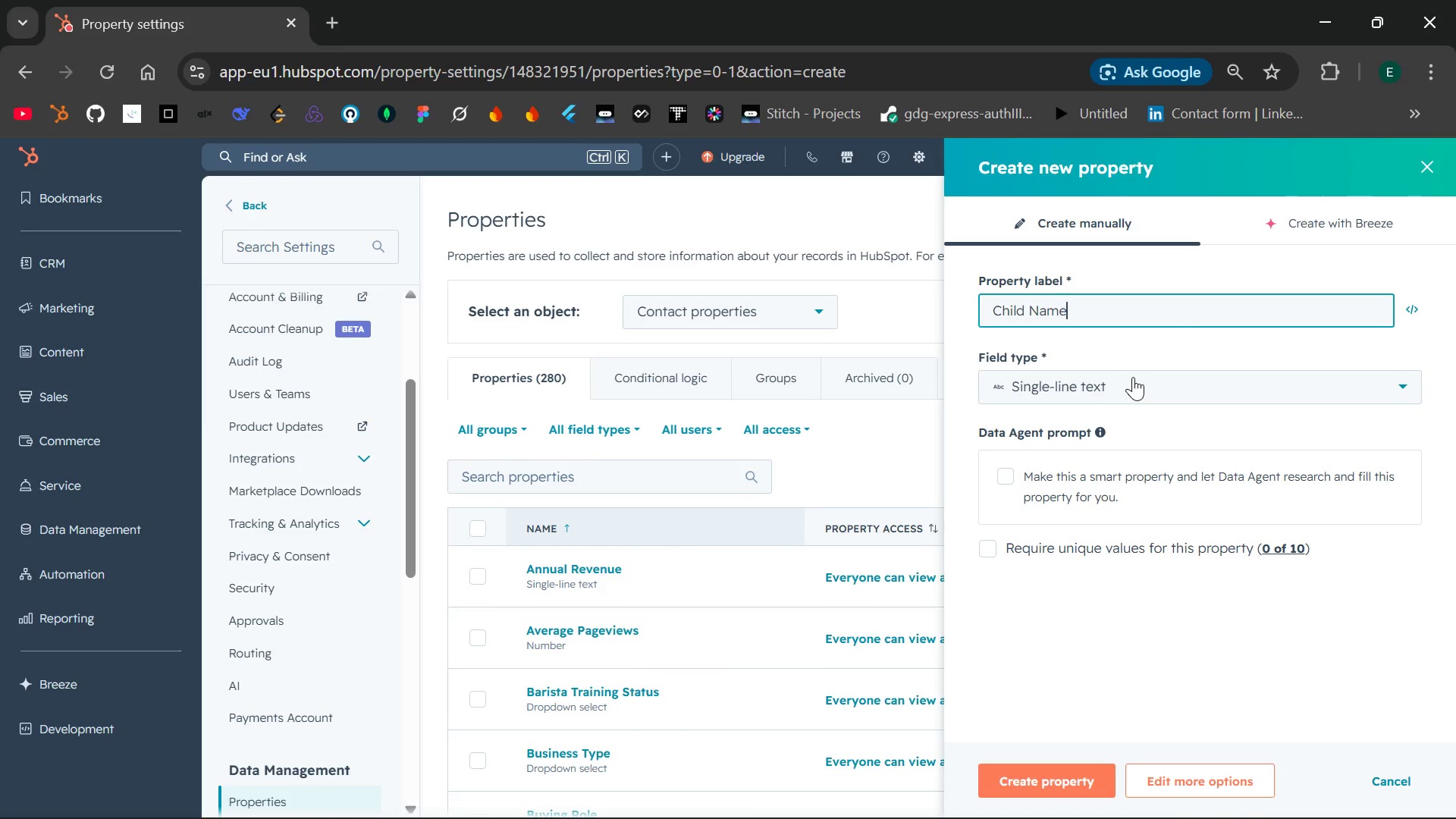 
left_click([1028, 780])
 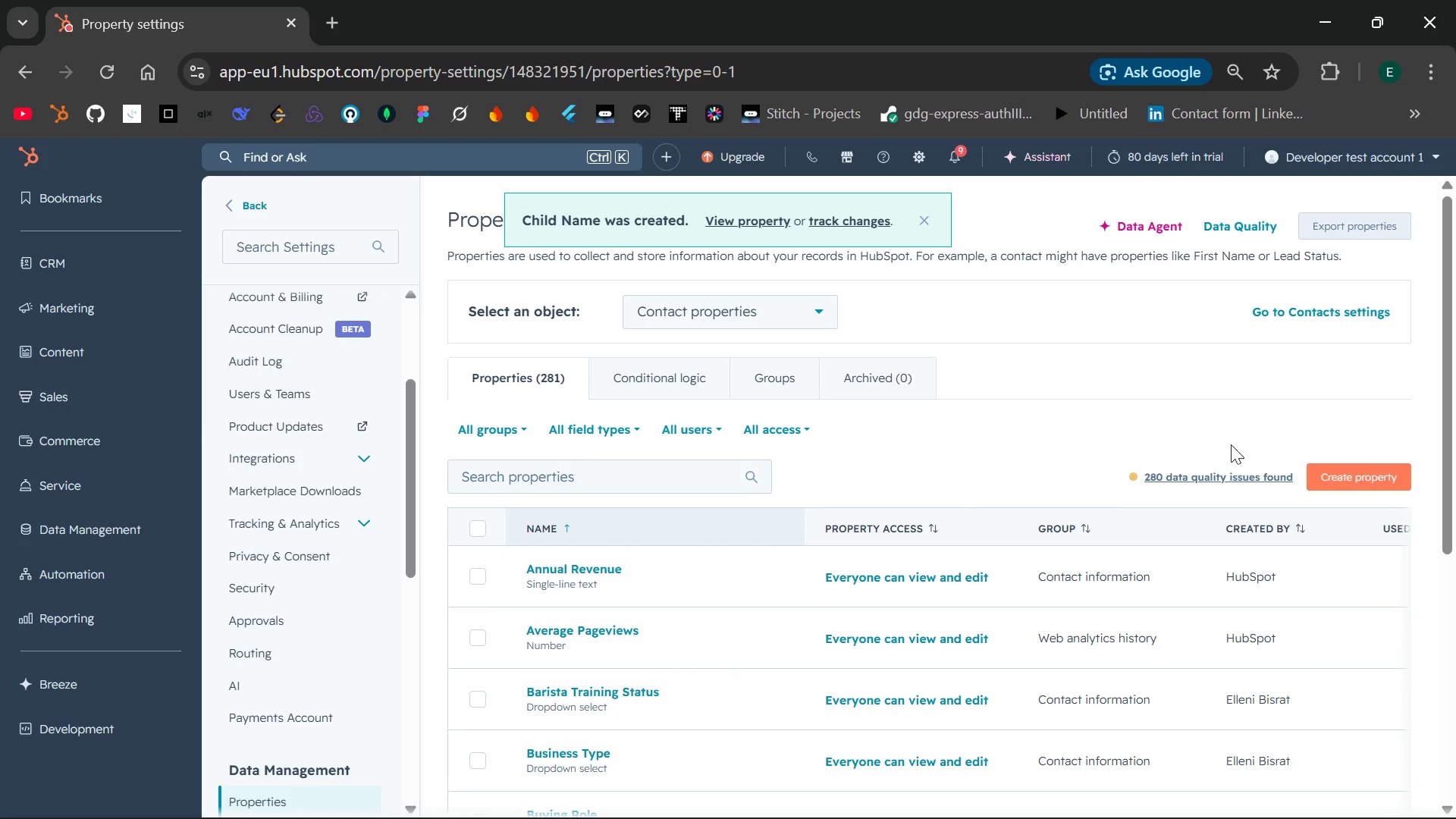 
wait(5.14)
 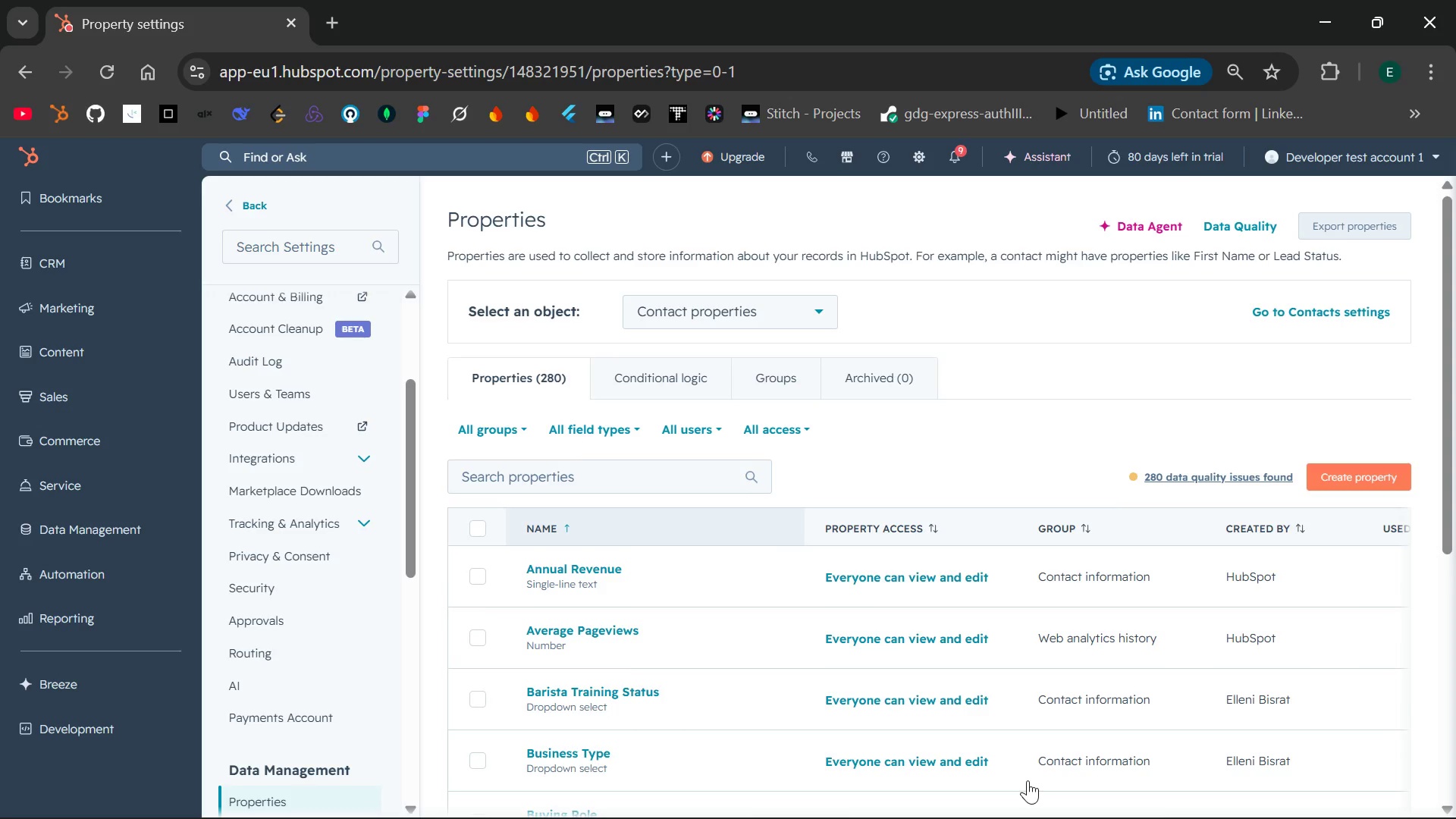 
left_click([1337, 469])
 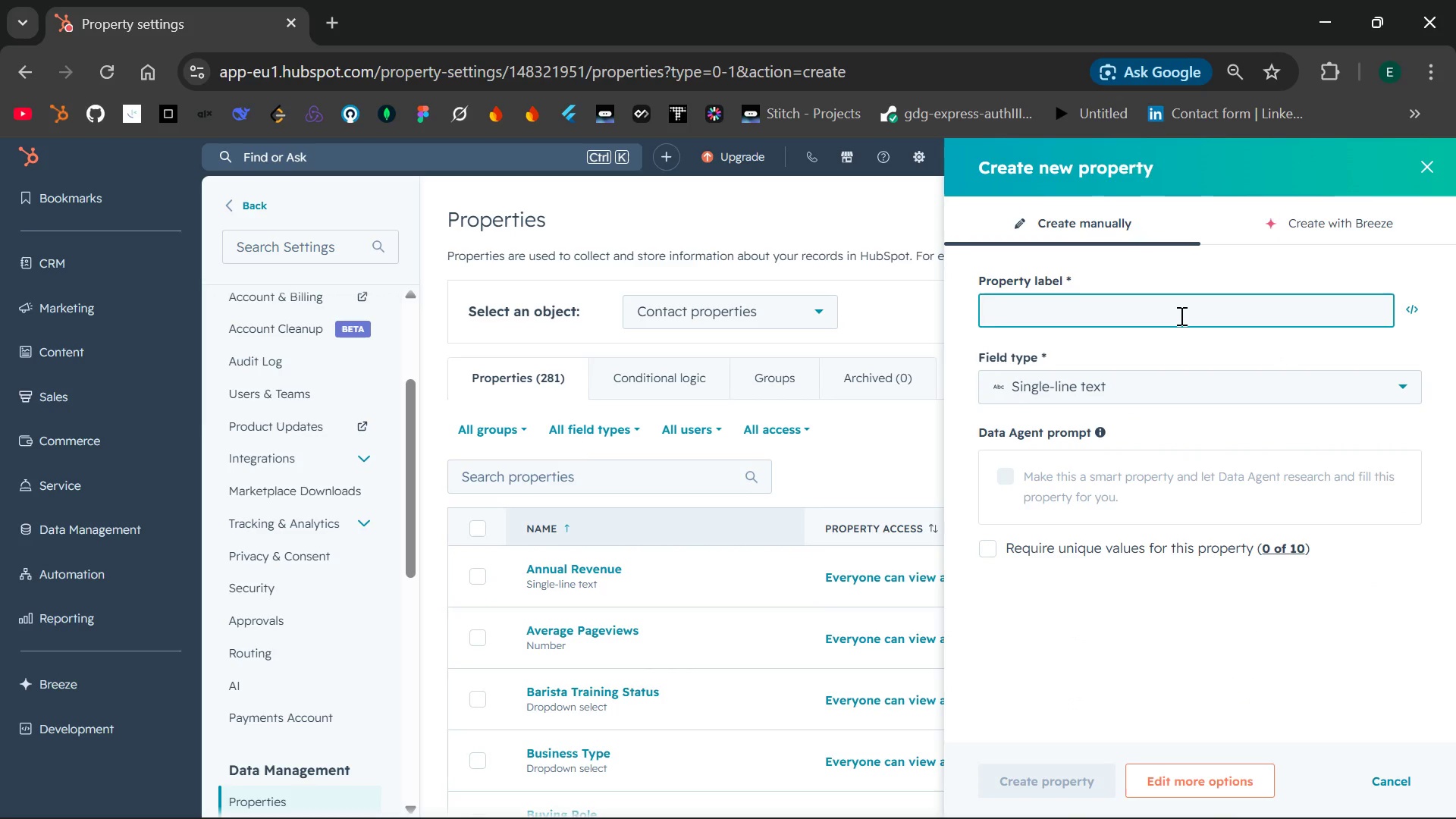 
wait(9.08)
 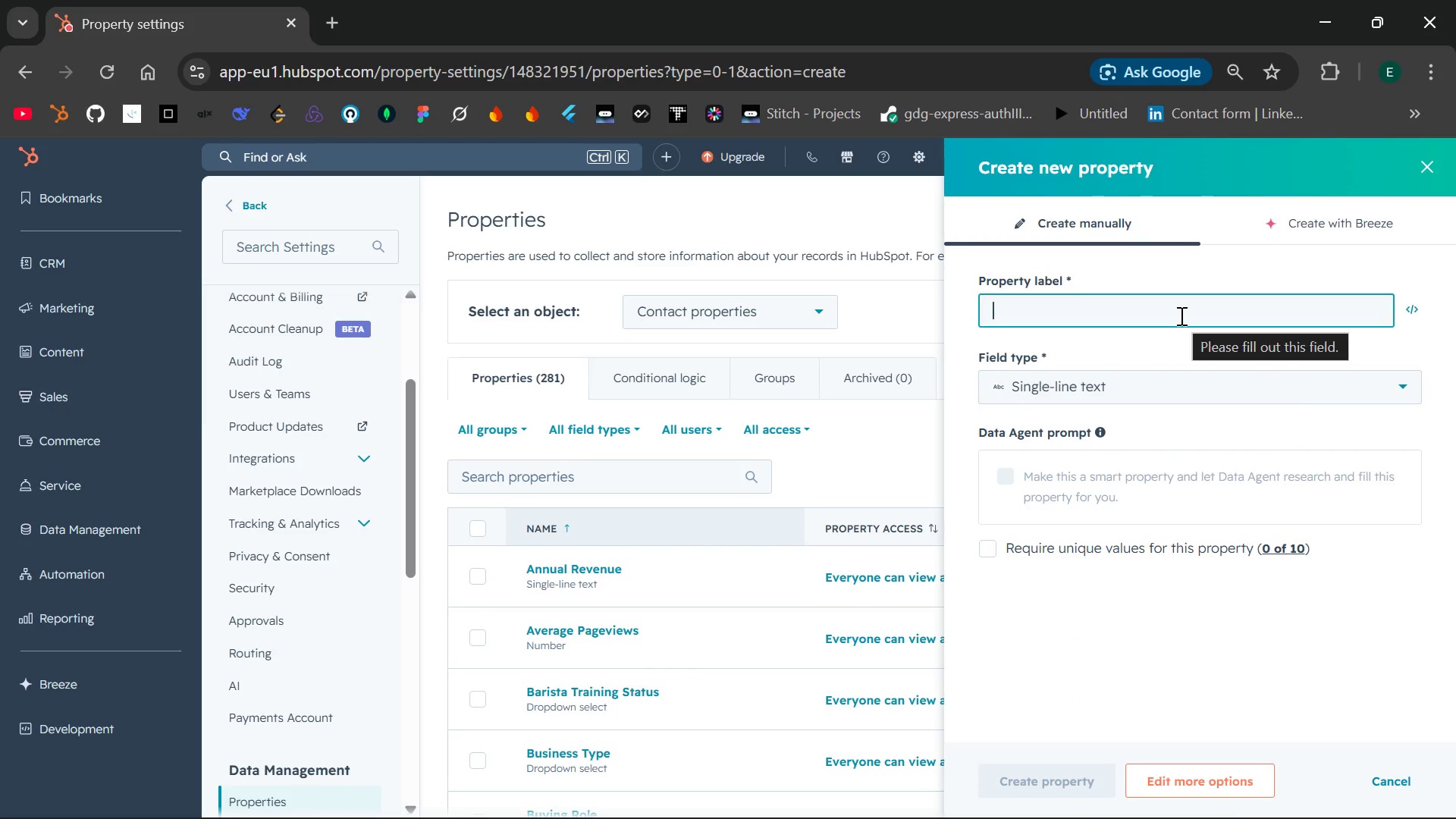 
type(Child Age)
 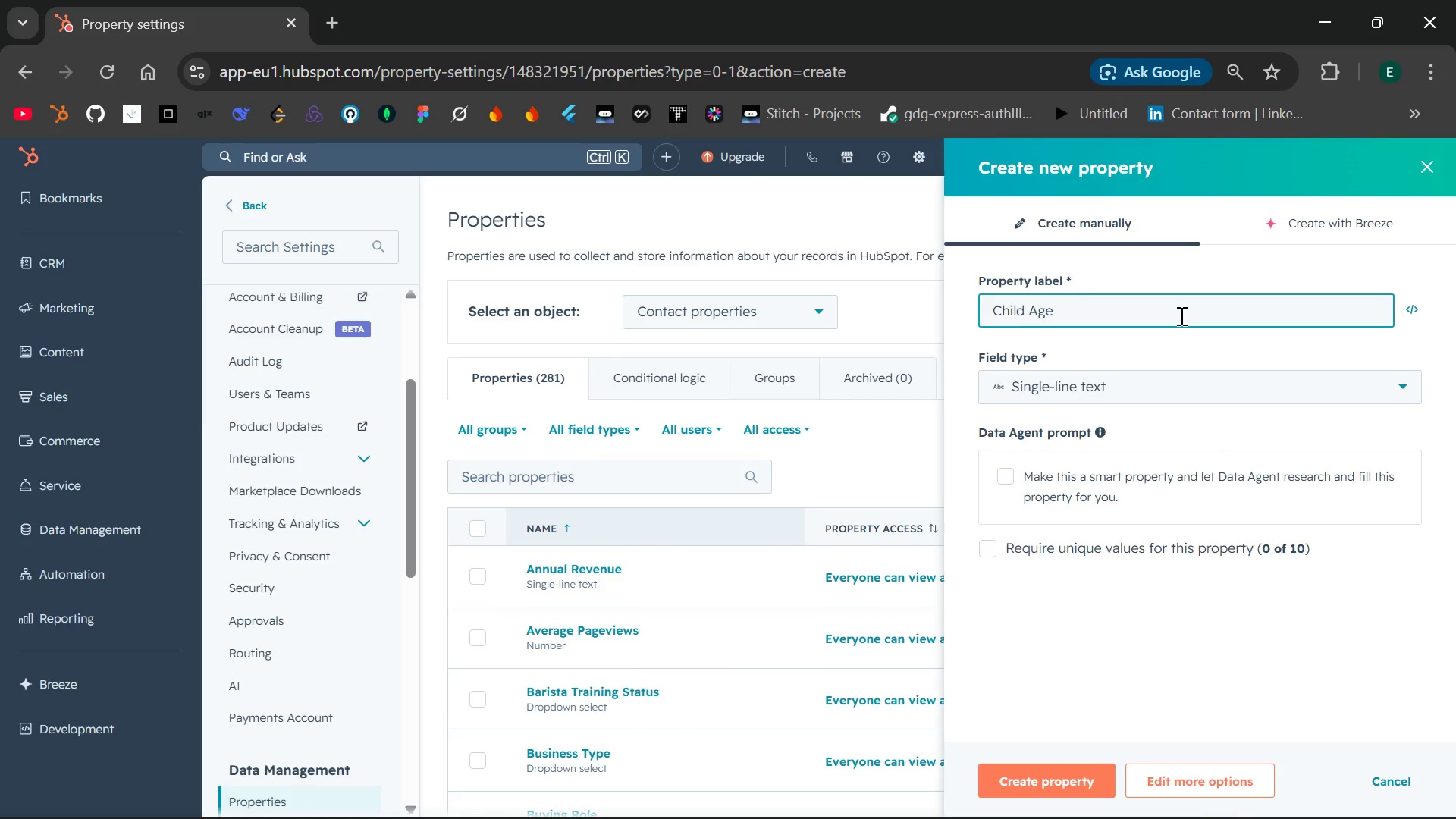 
left_click([1175, 384])
 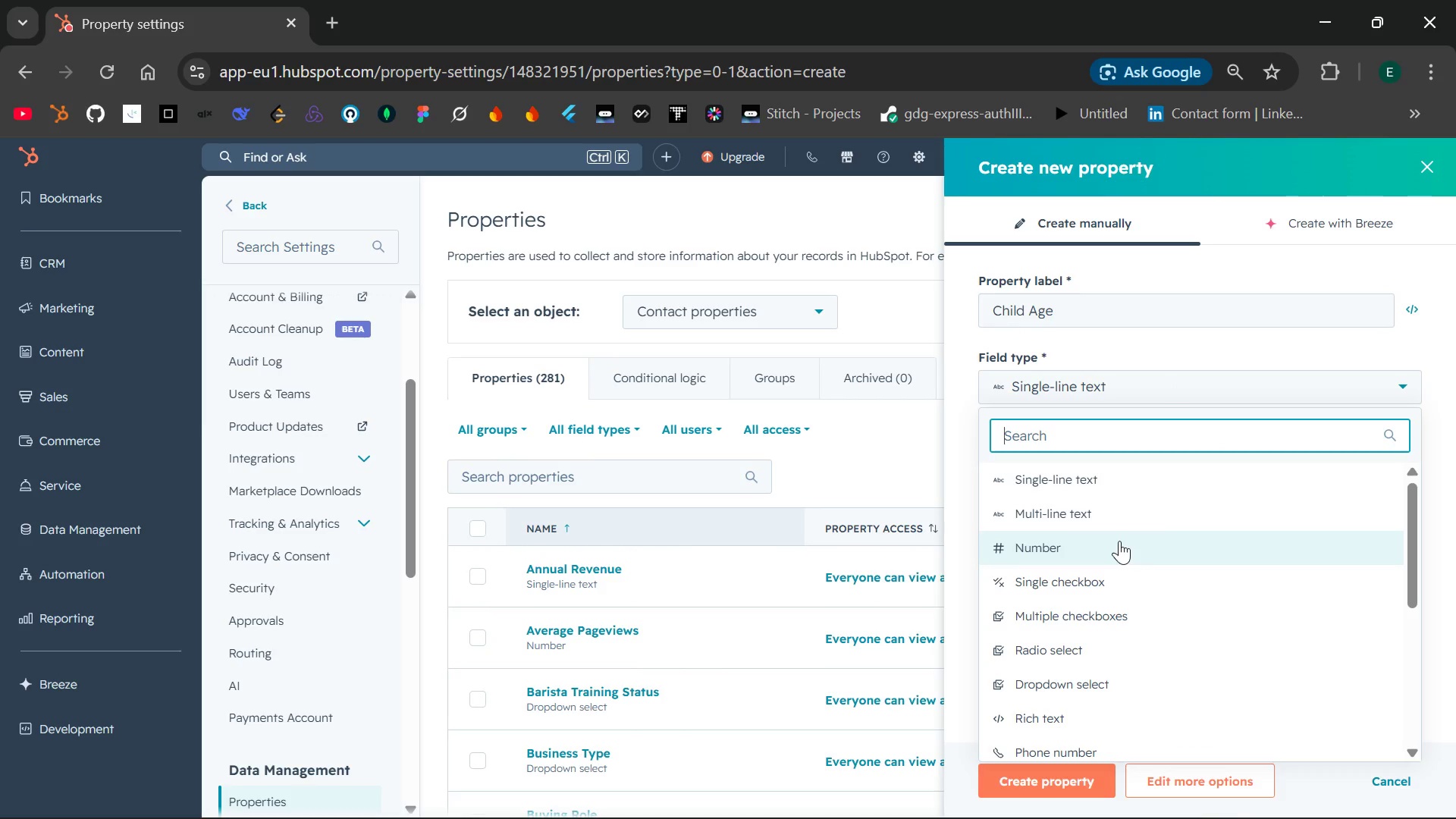 
left_click([1119, 541])
 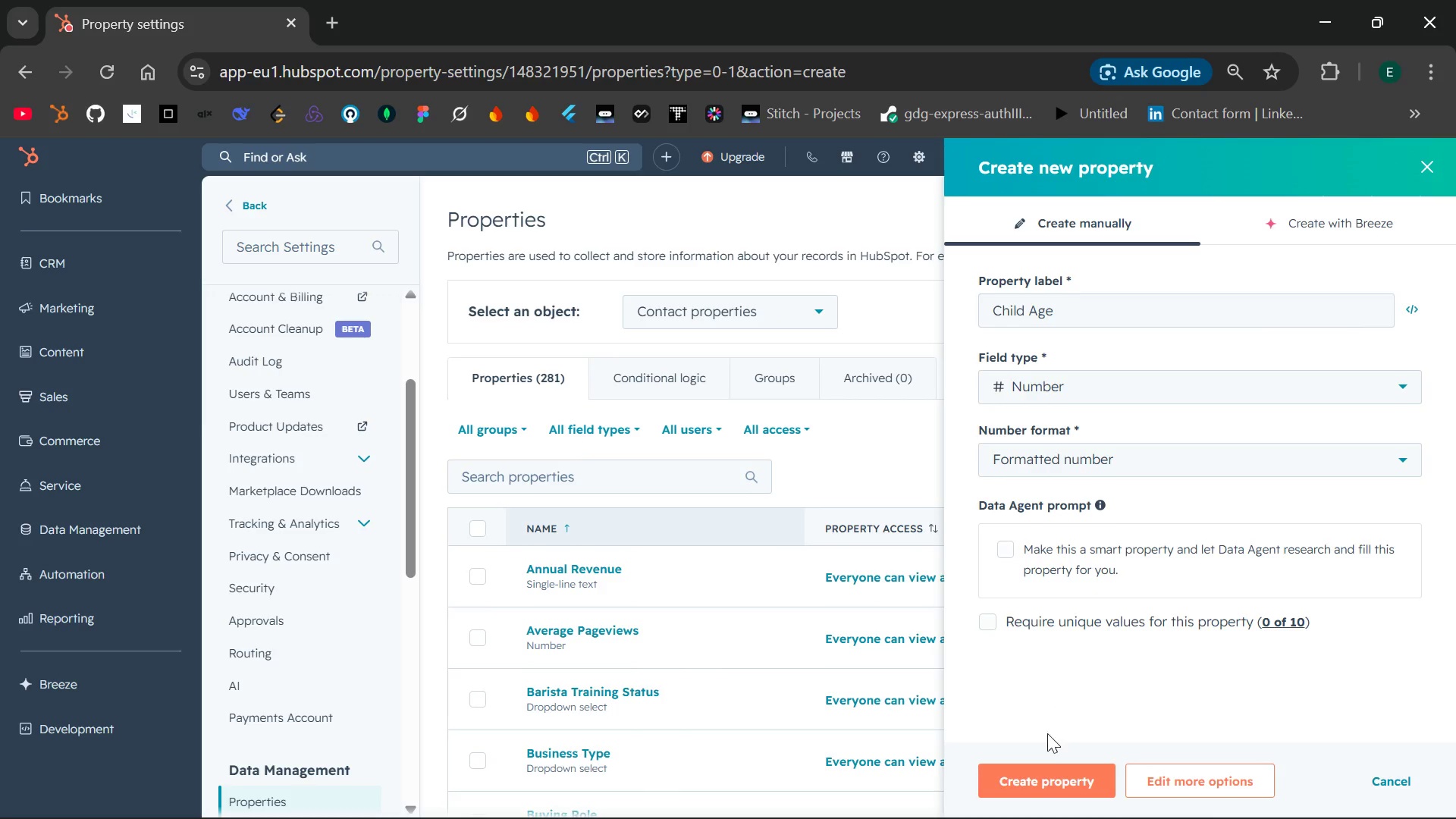 
left_click([1036, 777])
 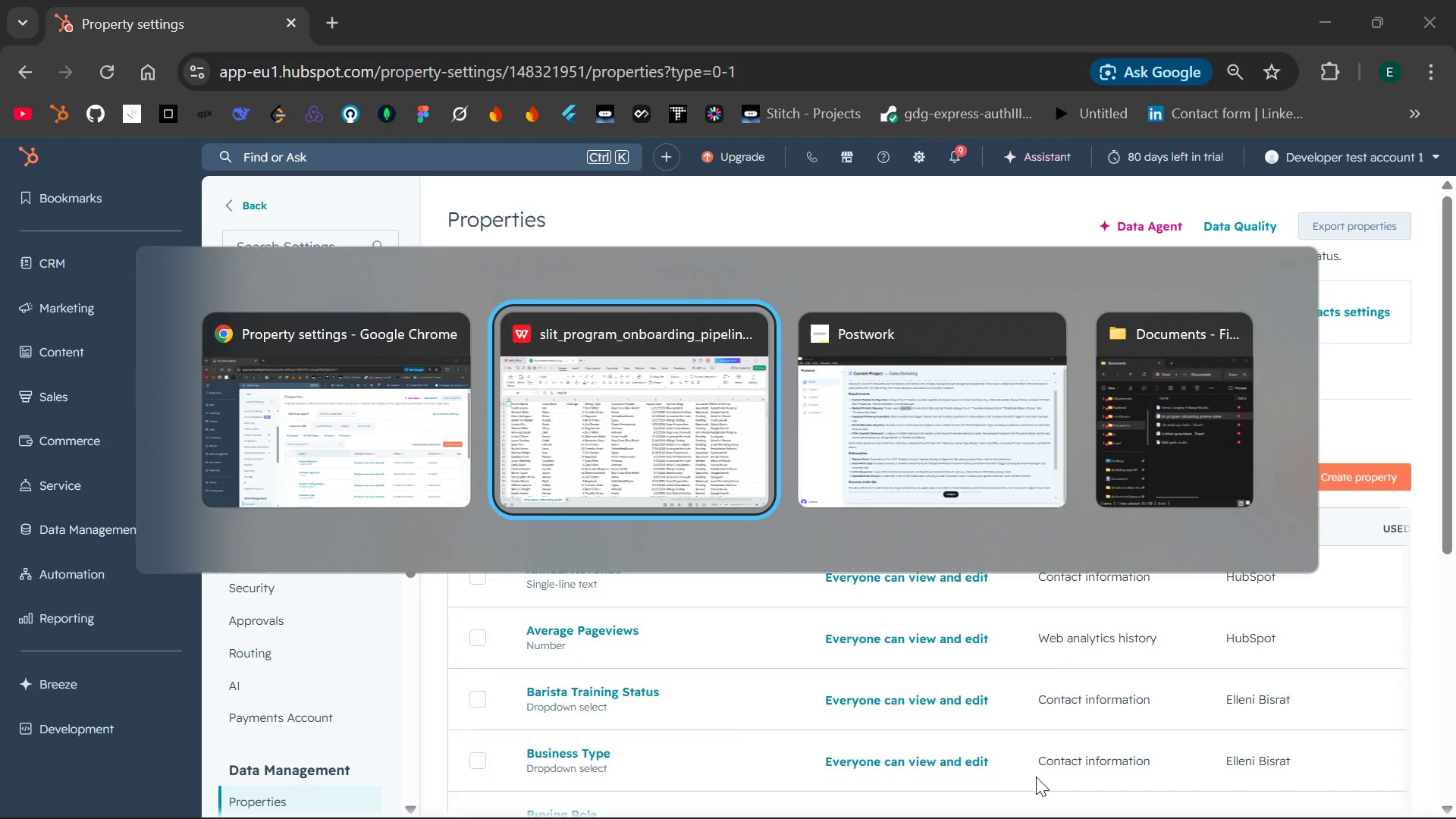 
wait(13.89)
 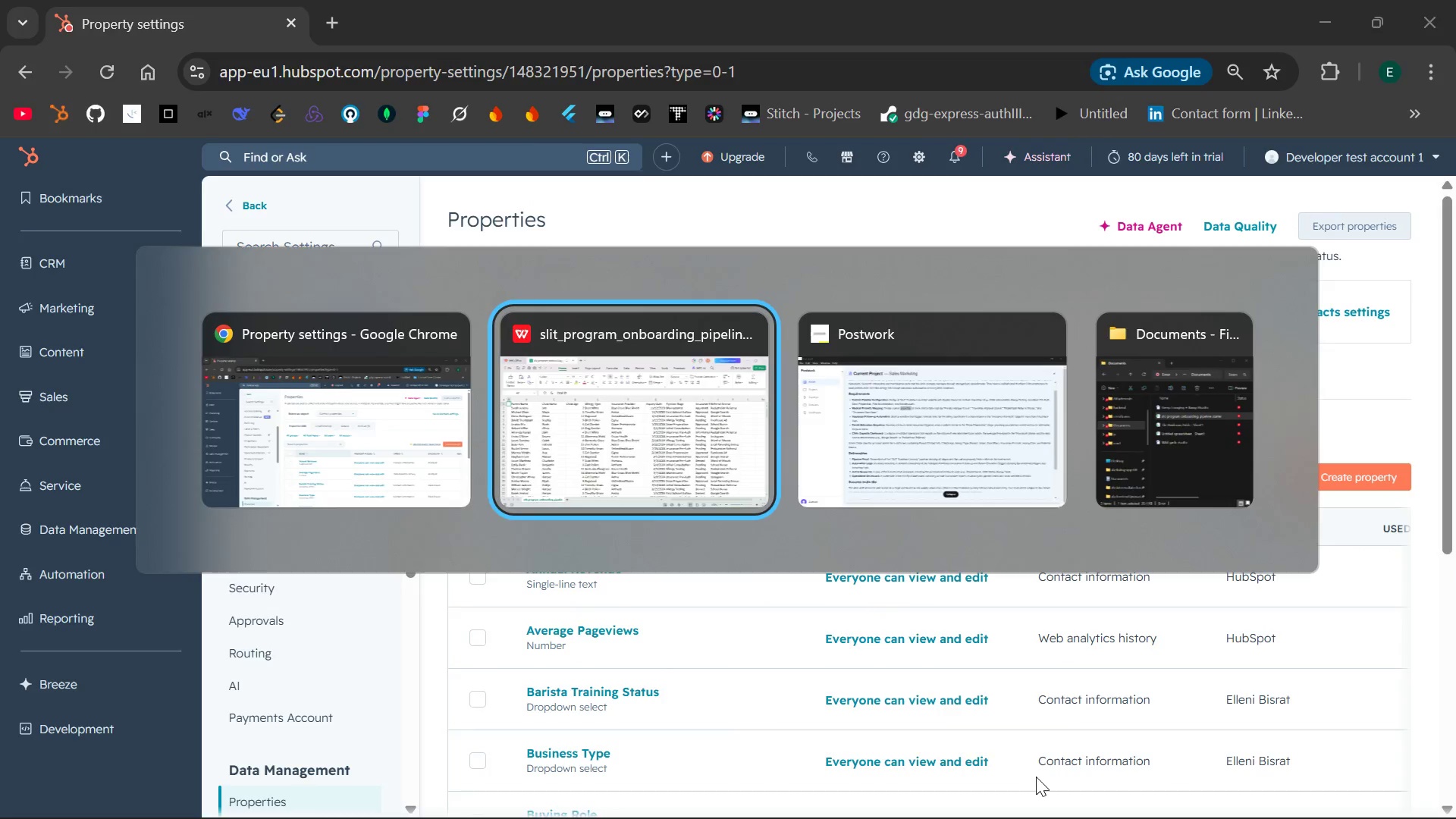 
left_click([1346, 469])
 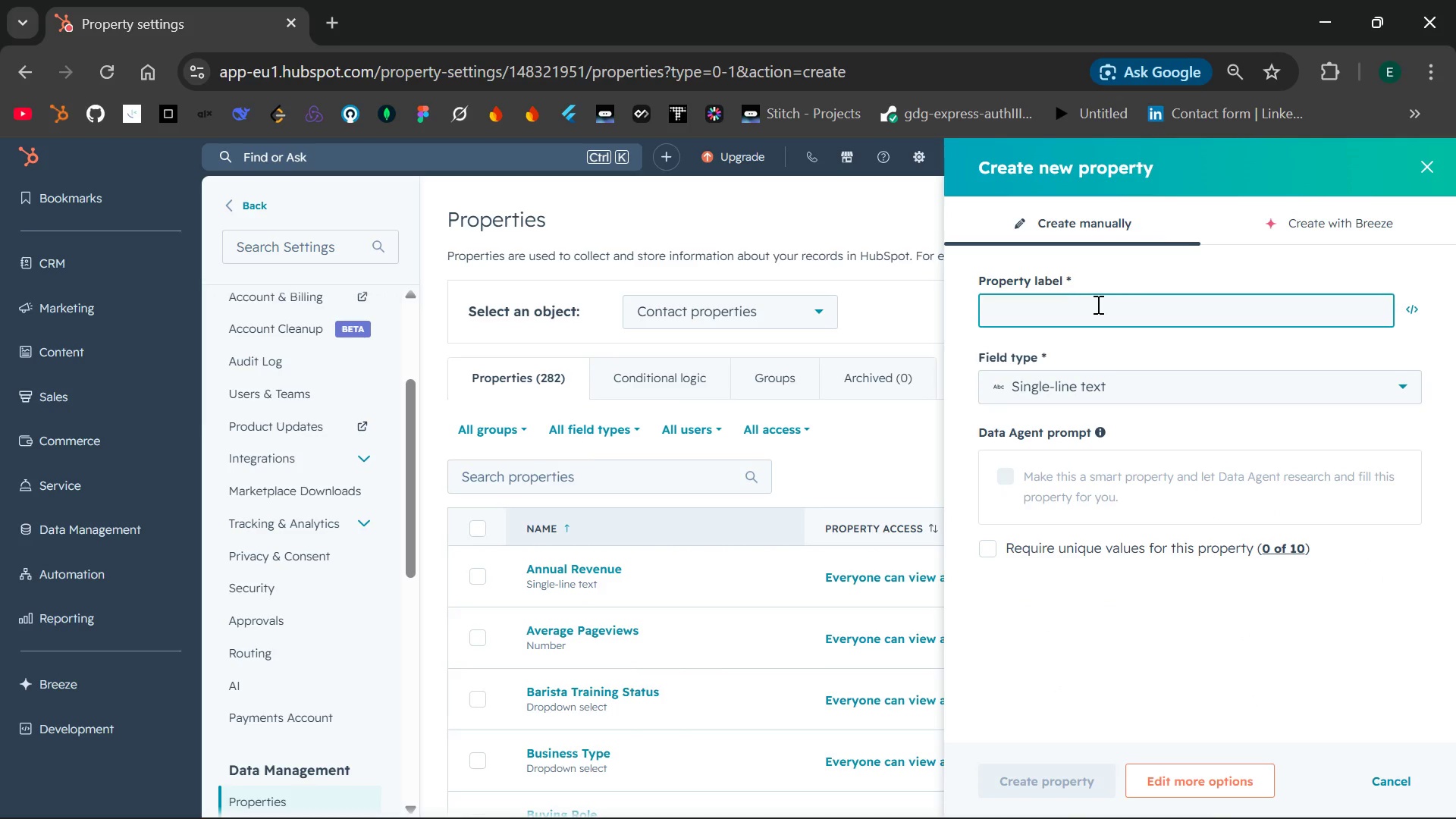 
left_click([1092, 307])
 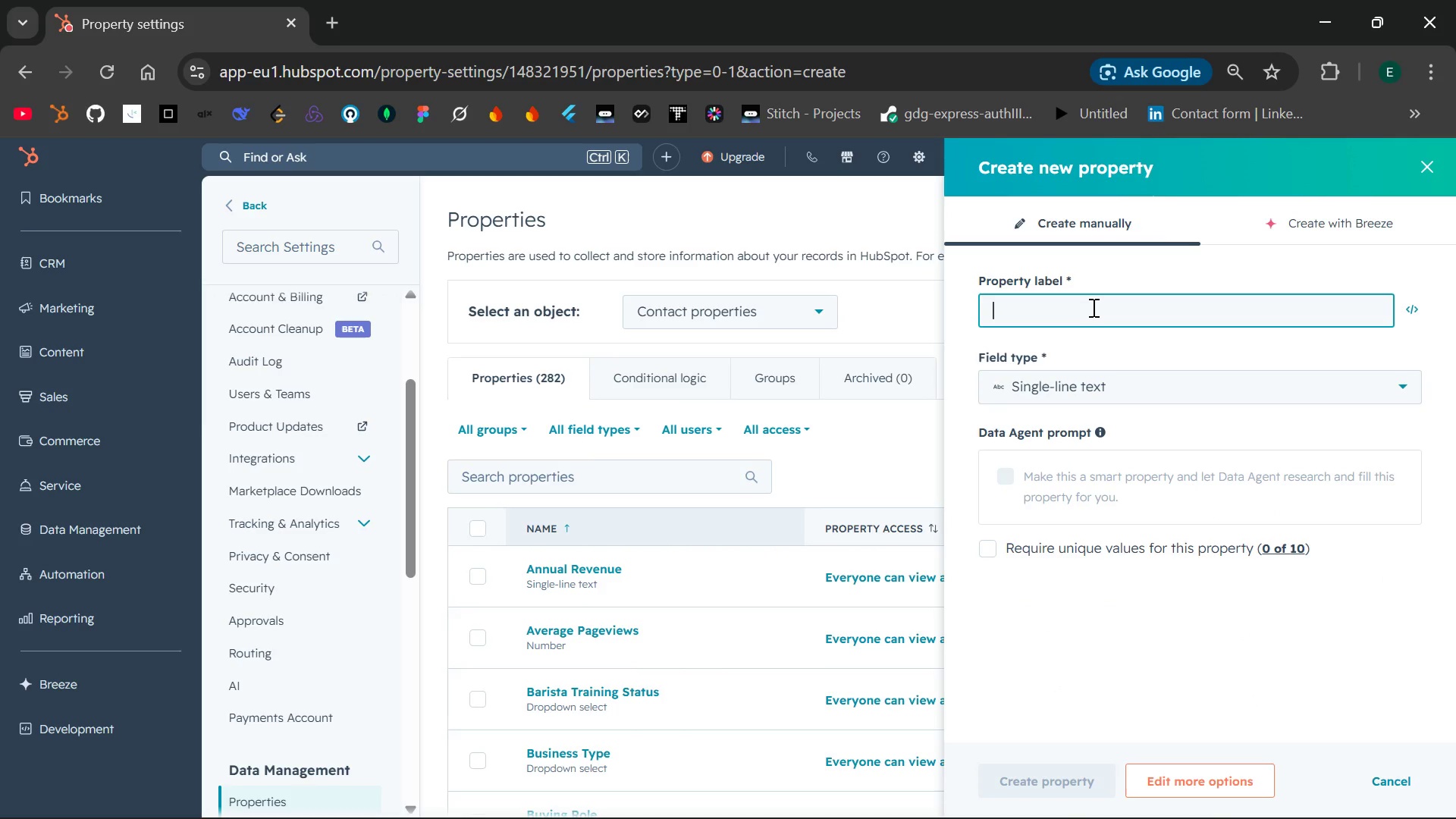 
type(Allergy Tpe)
key(Backspace)
key(Backspace)
type(ype)